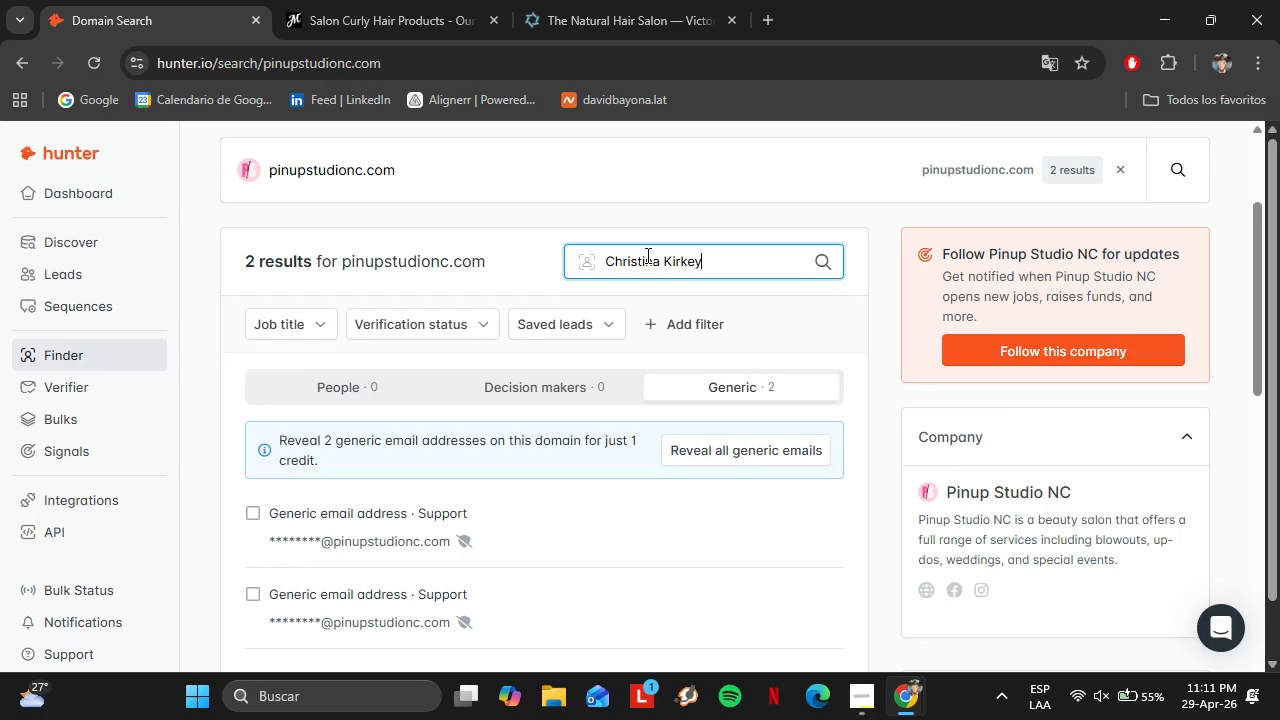 
key(Enter)
 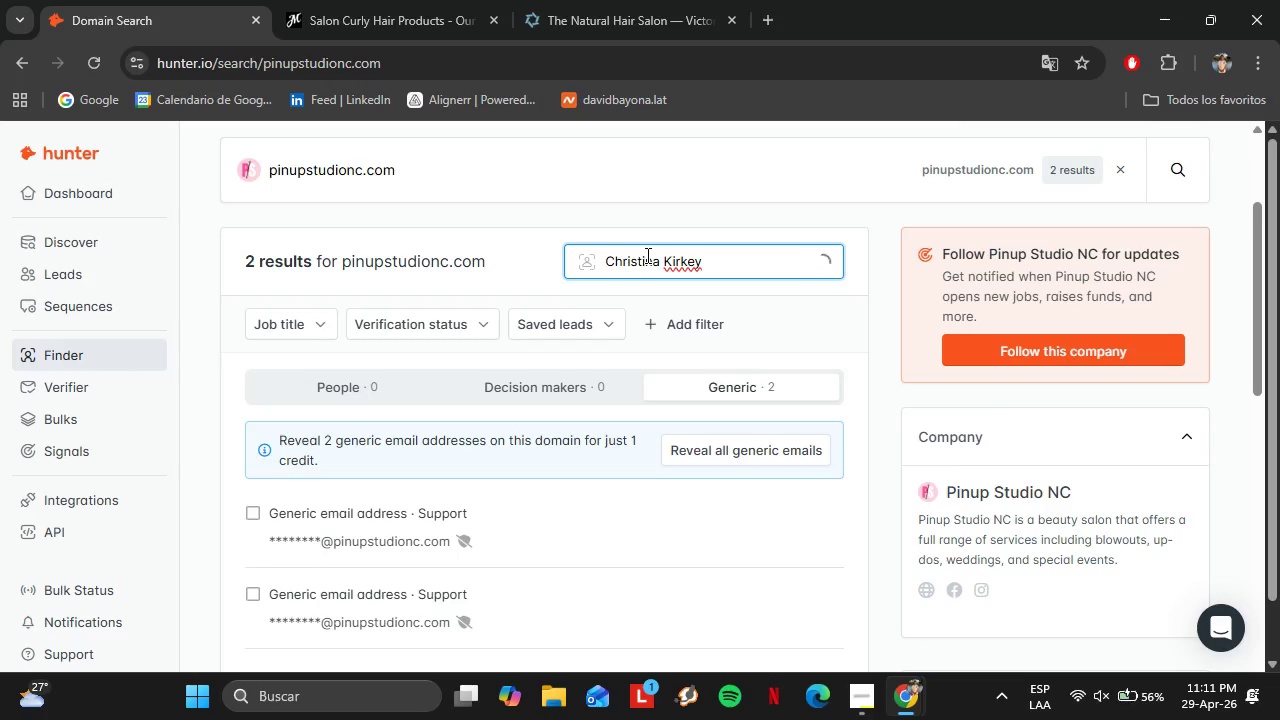 
wait(7.49)
 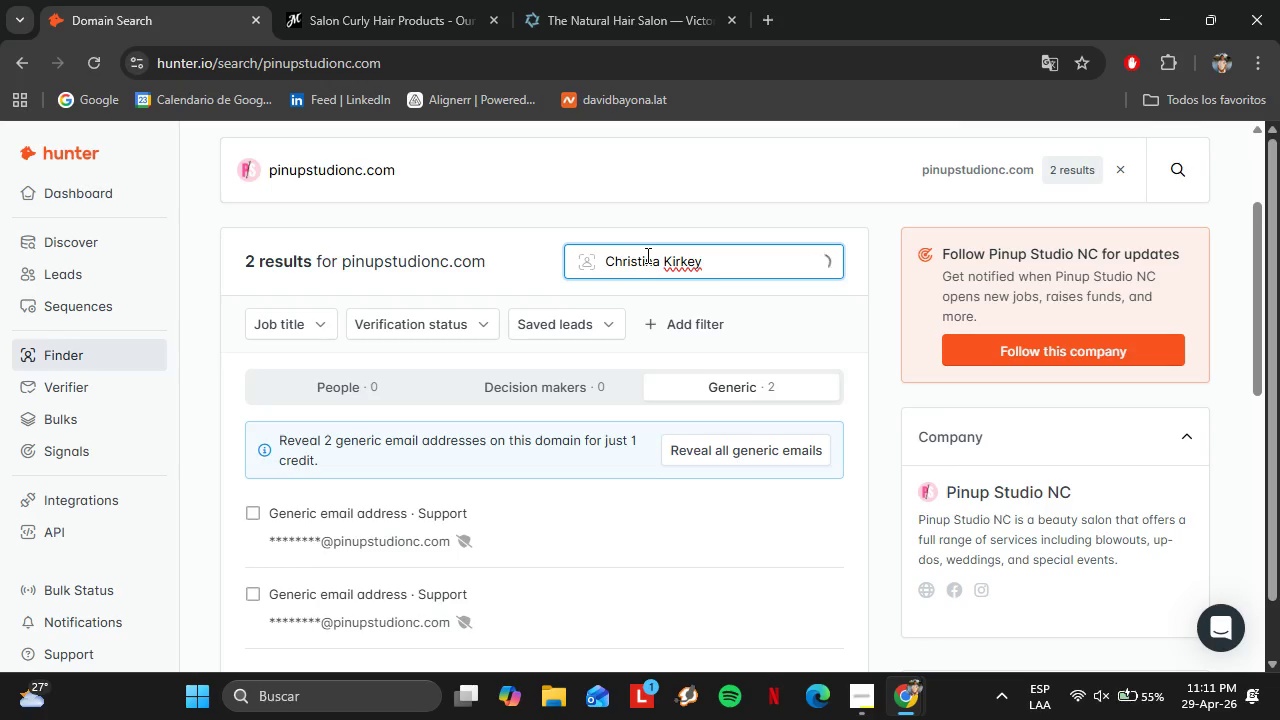 
left_click([772, 349])
 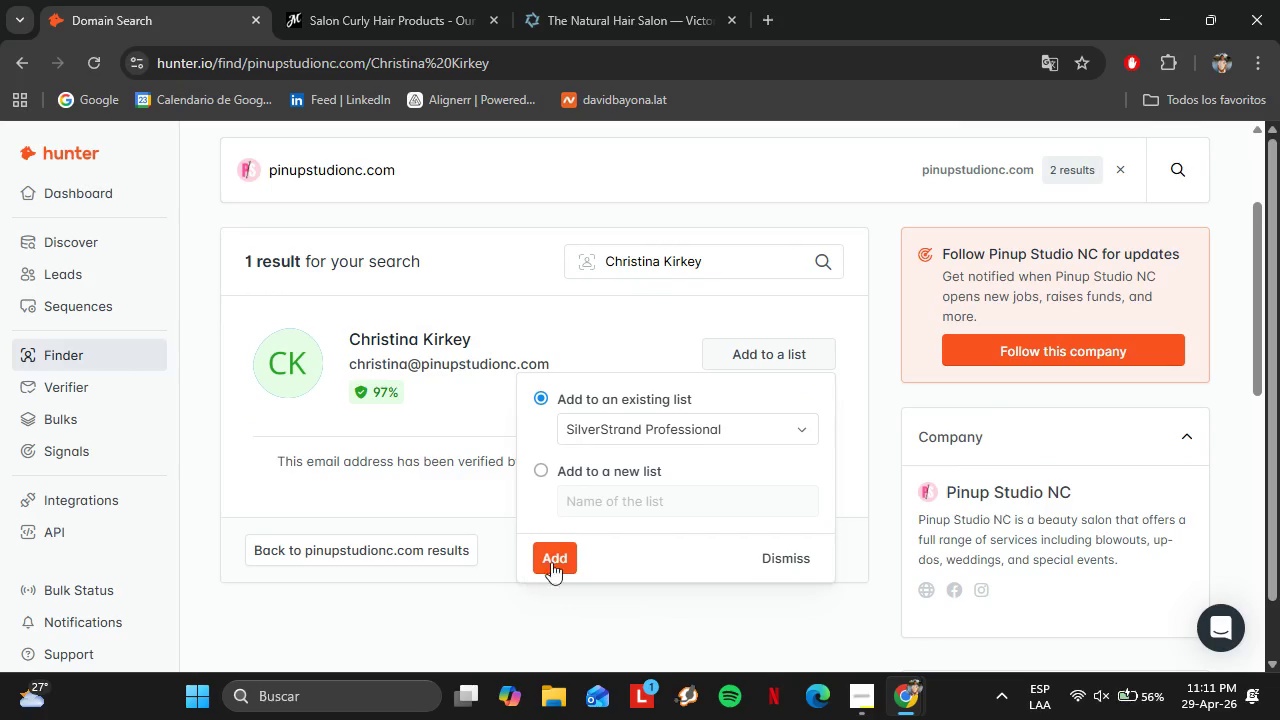 
left_click([535, 548])
 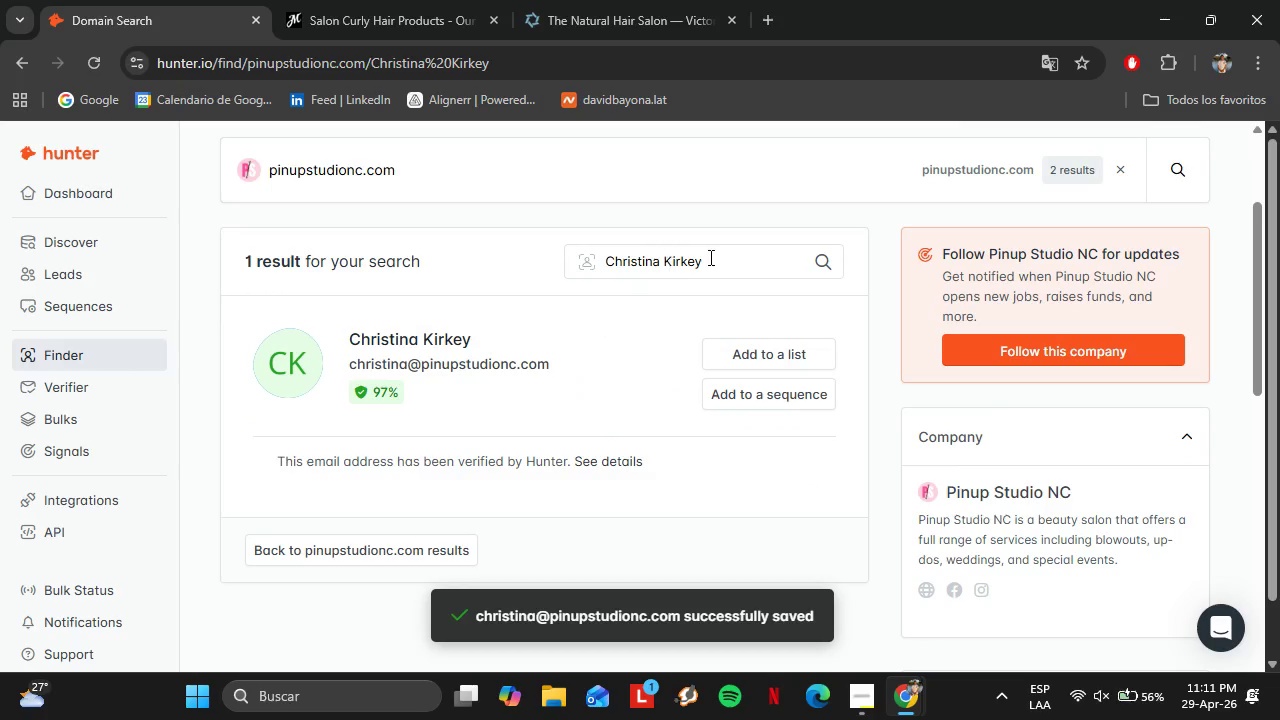 
left_click_drag(start_coordinate=[730, 251], to_coordinate=[505, 272])
 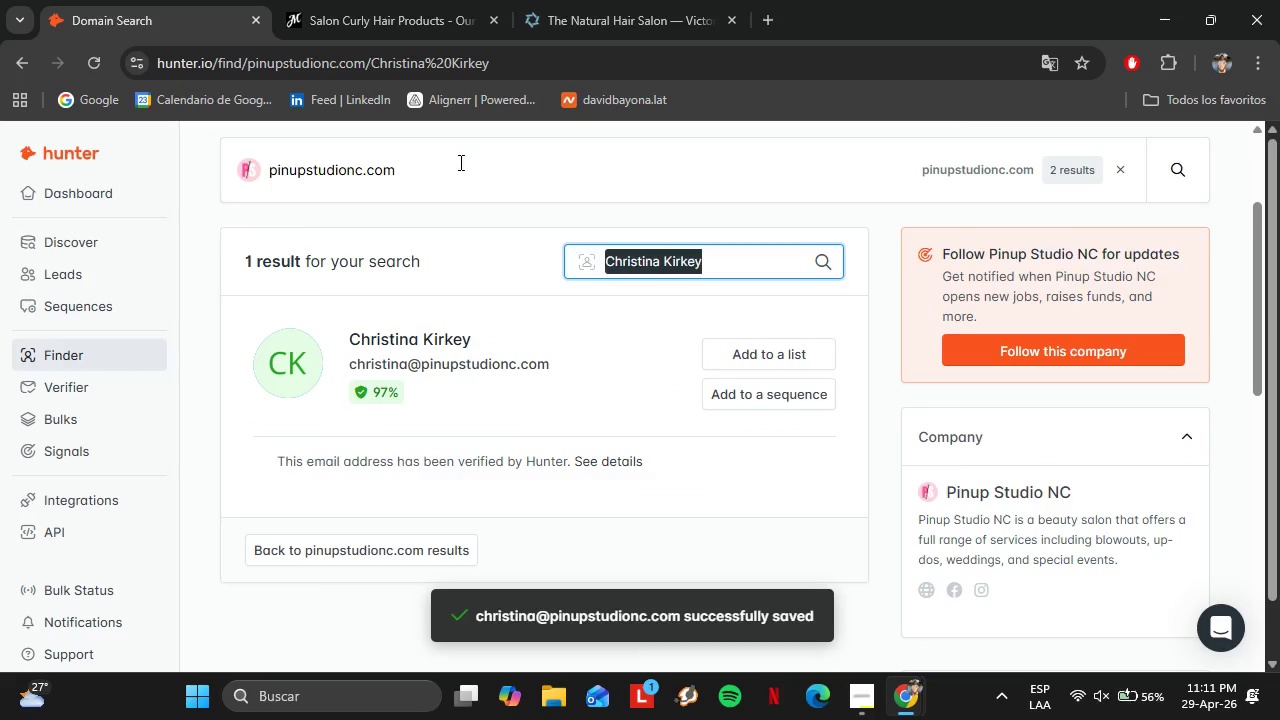 
left_click_drag(start_coordinate=[459, 162], to_coordinate=[161, 154])
 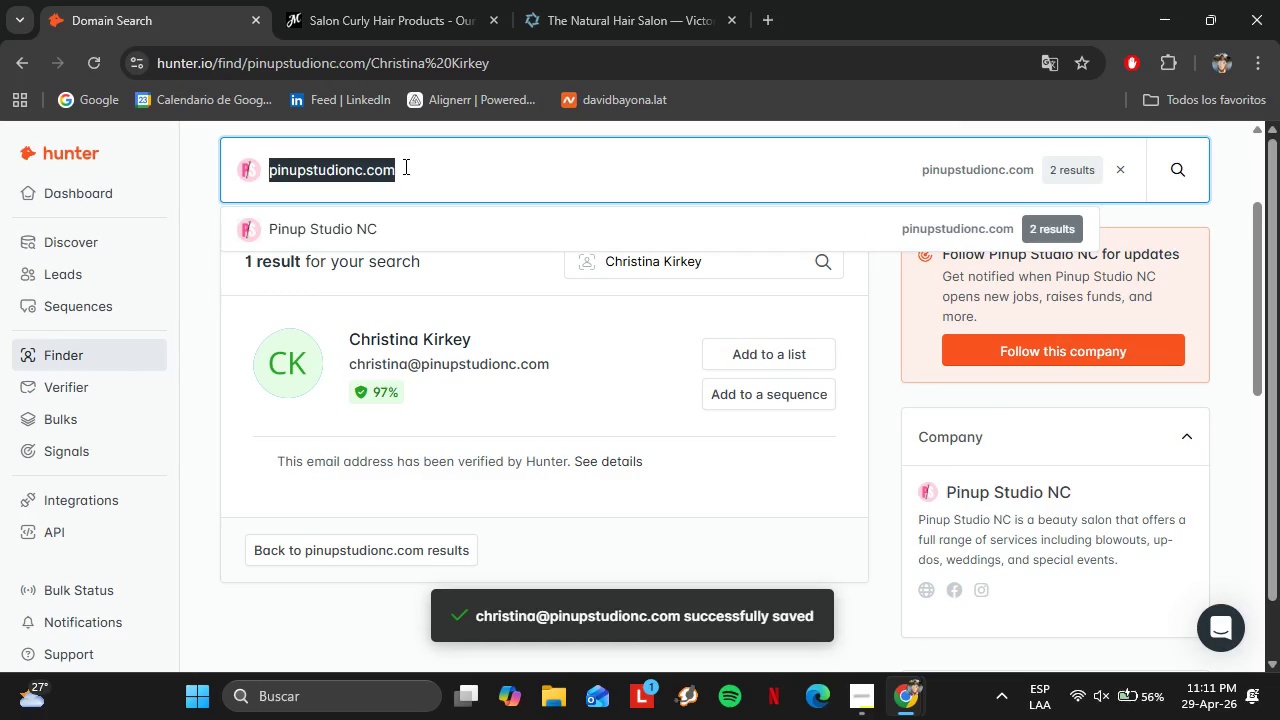 
wait(5.88)
 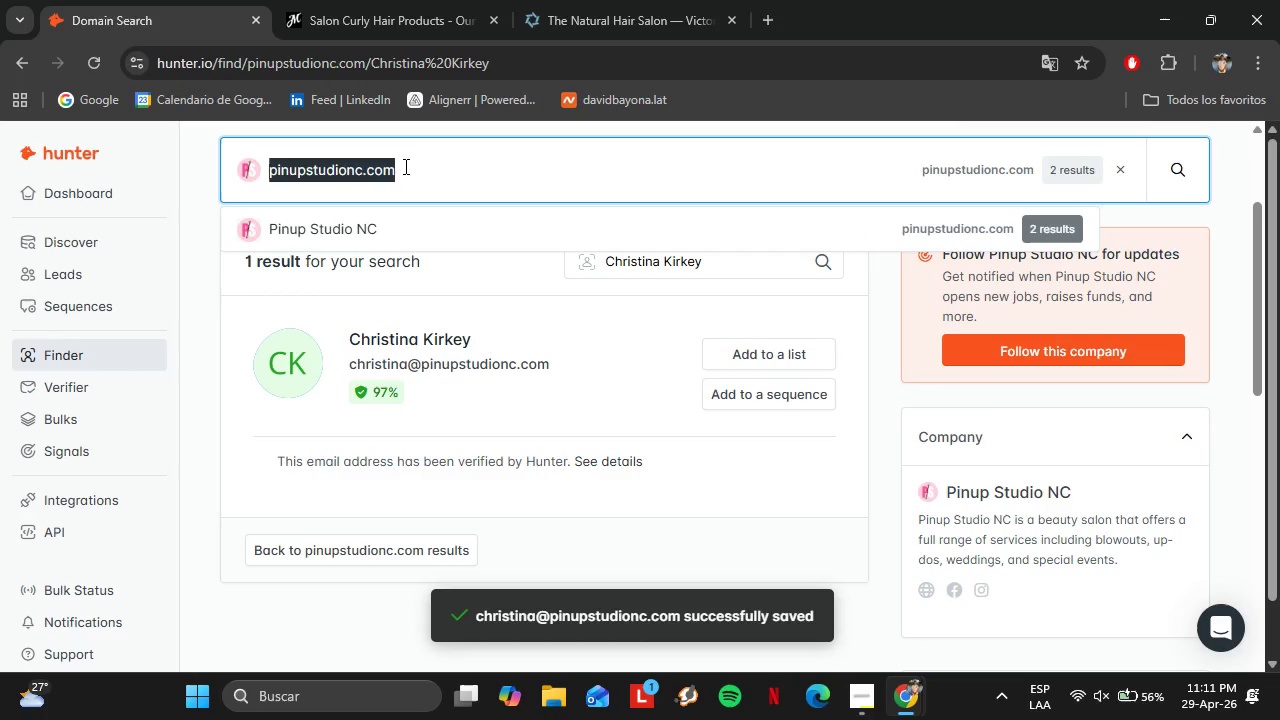 
type(Cyme)
 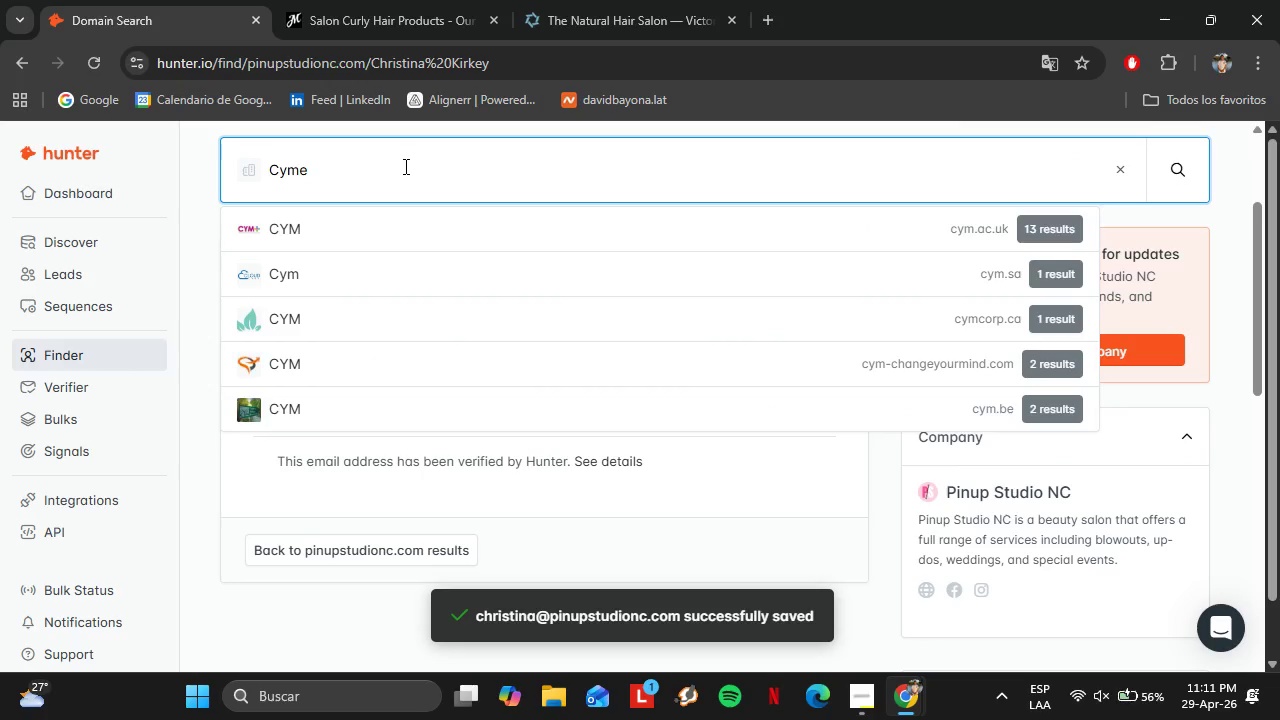 
key(Enter)
 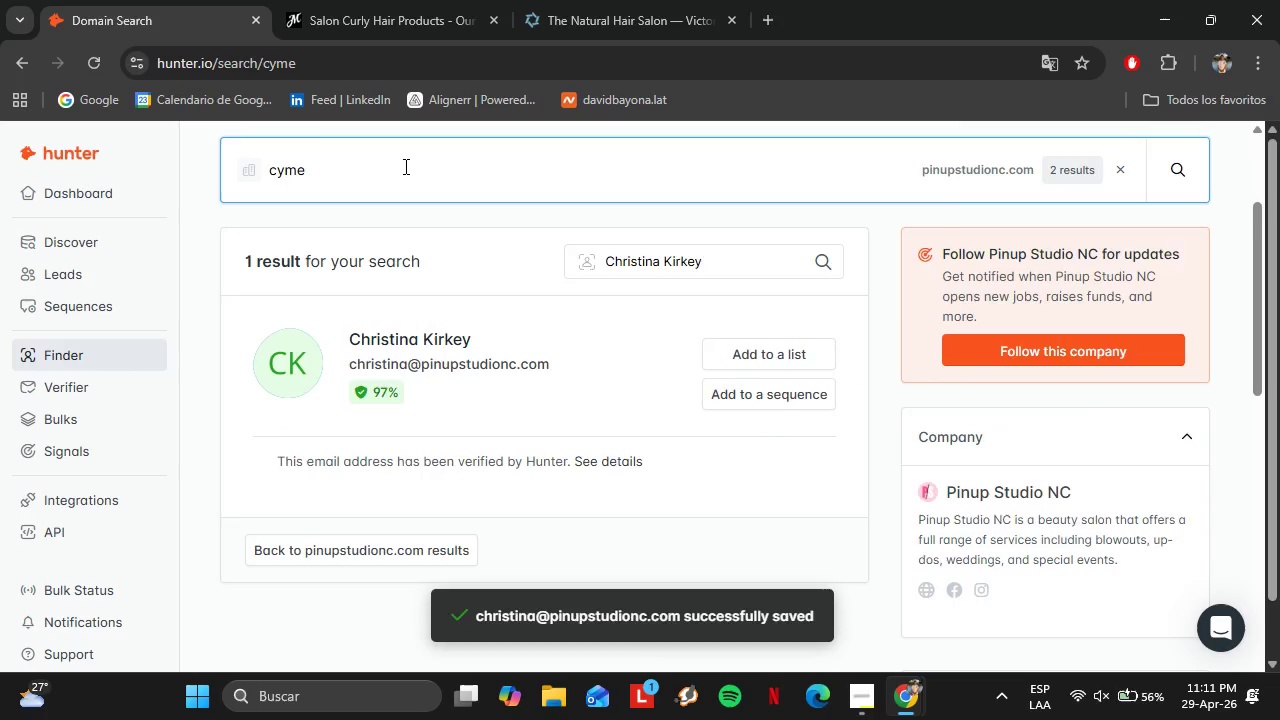 
key(Enter)
 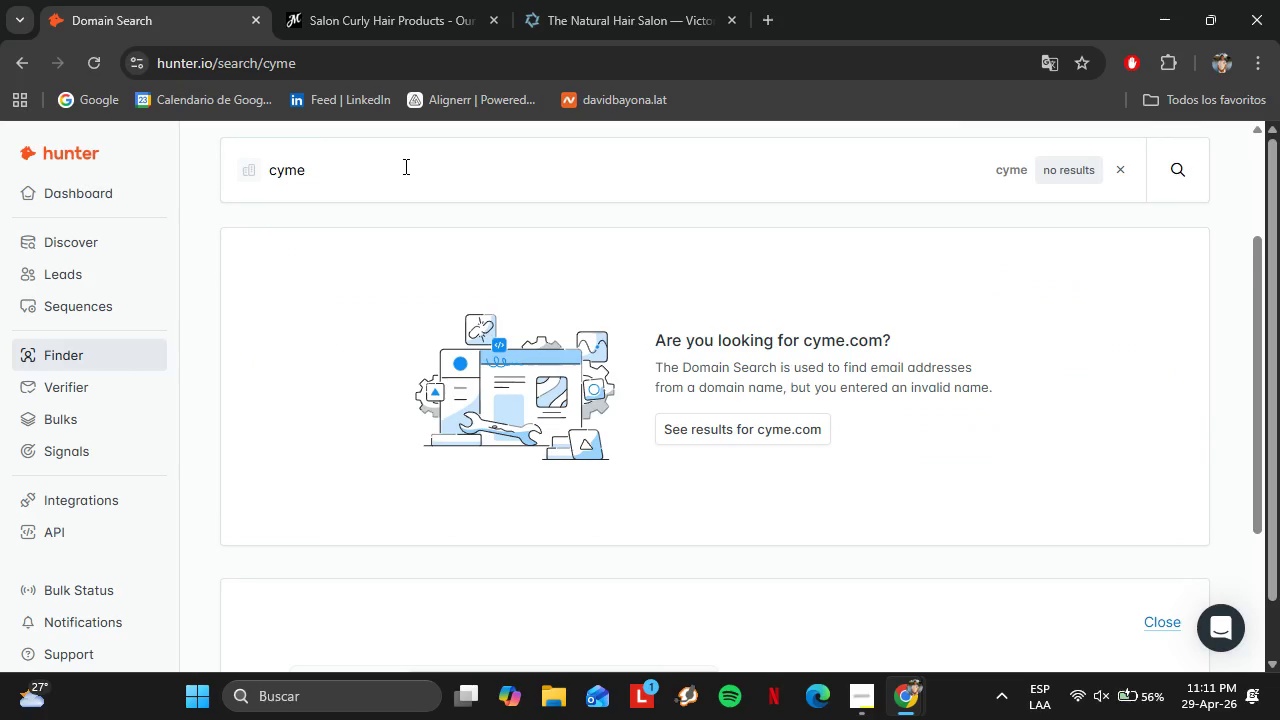 
left_click([404, 166])
 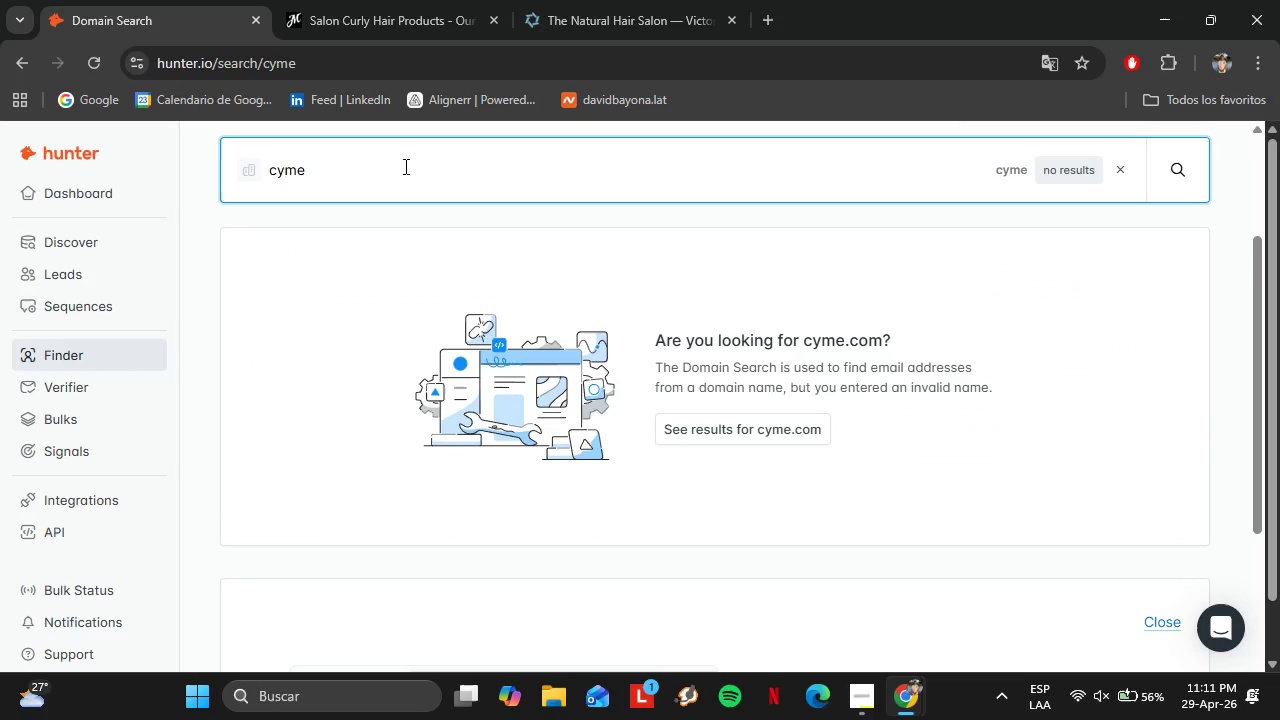 
key(Backspace)
key(Backspace)
type(ner)
 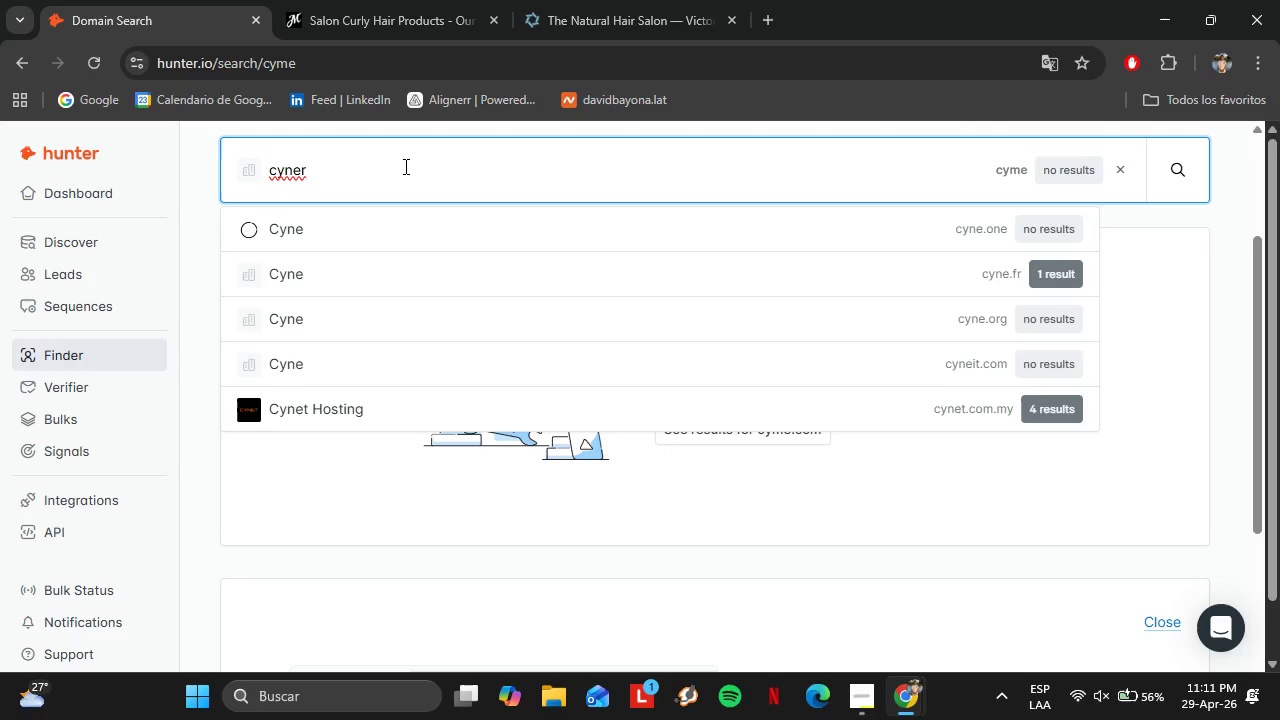 
wait(9.8)
 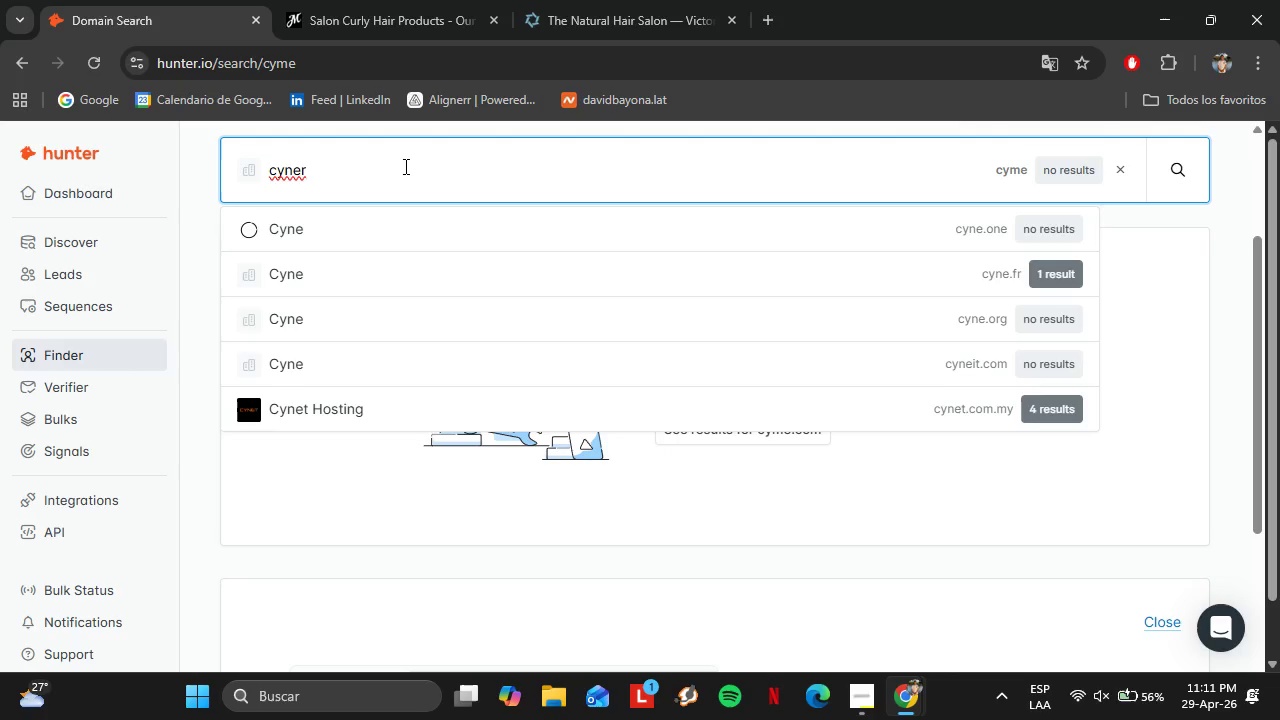 
type(gy)
 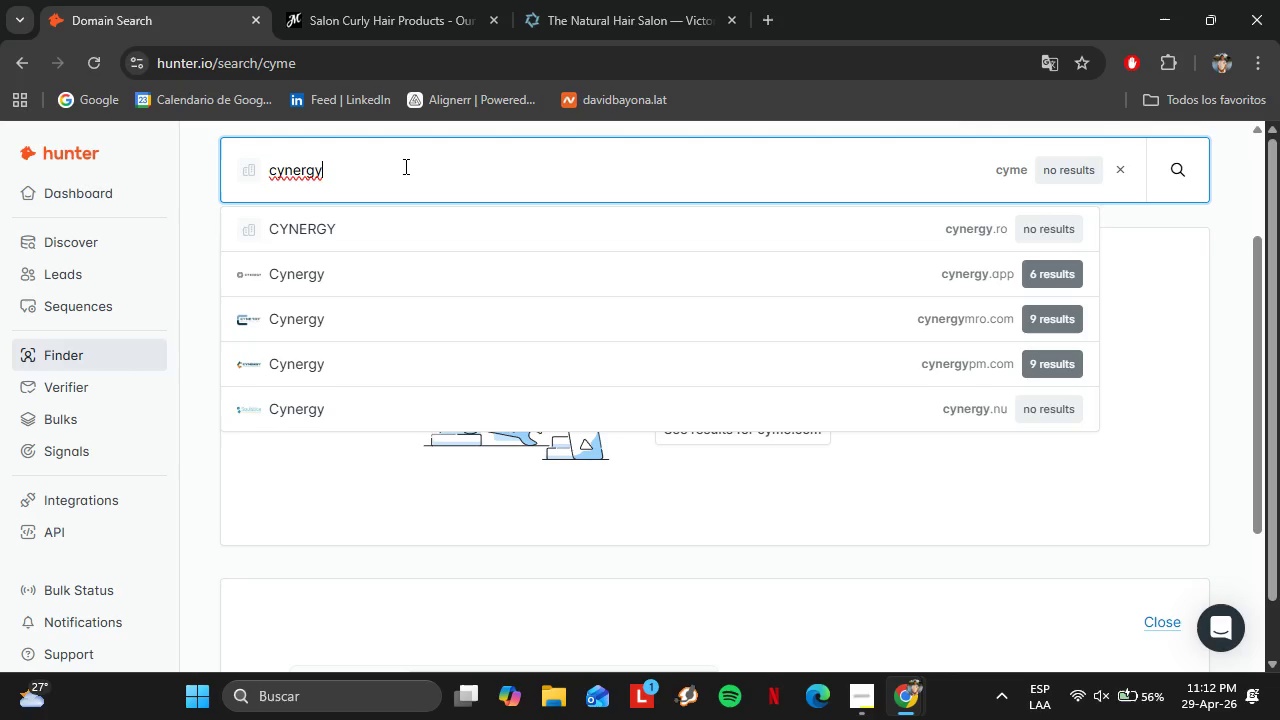 
type(colorbar.com)
 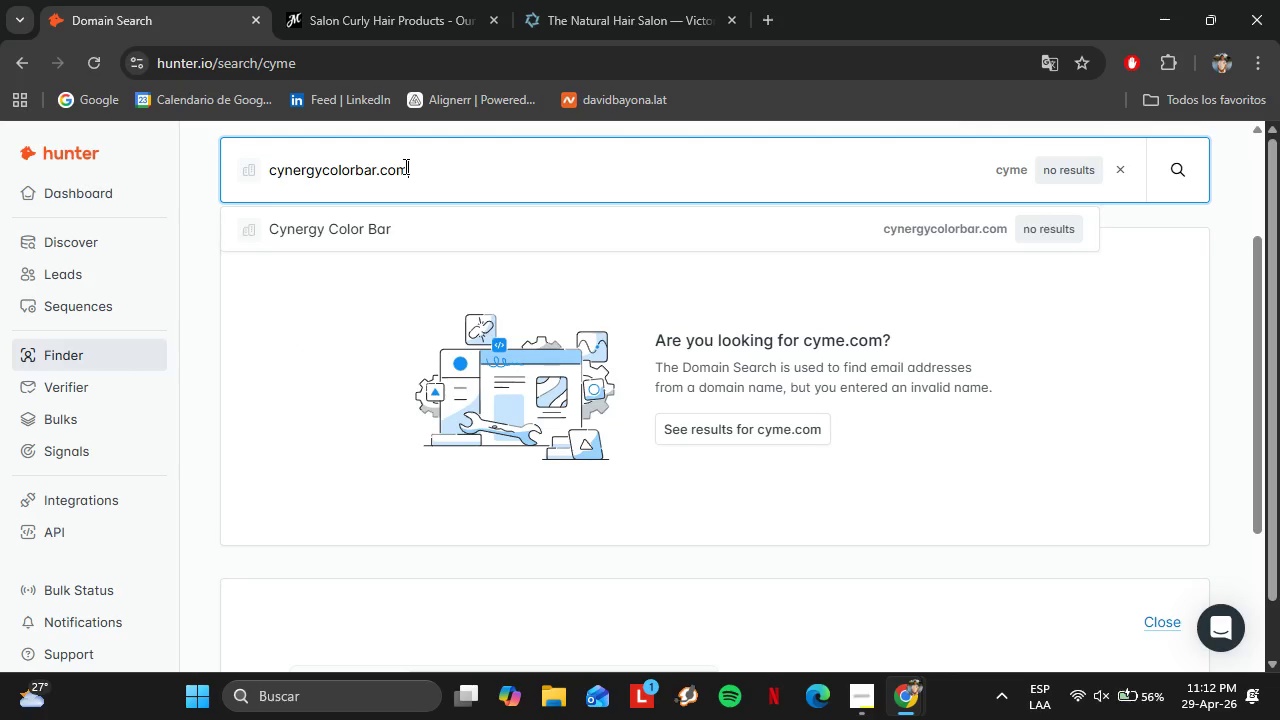 
key(Enter)
 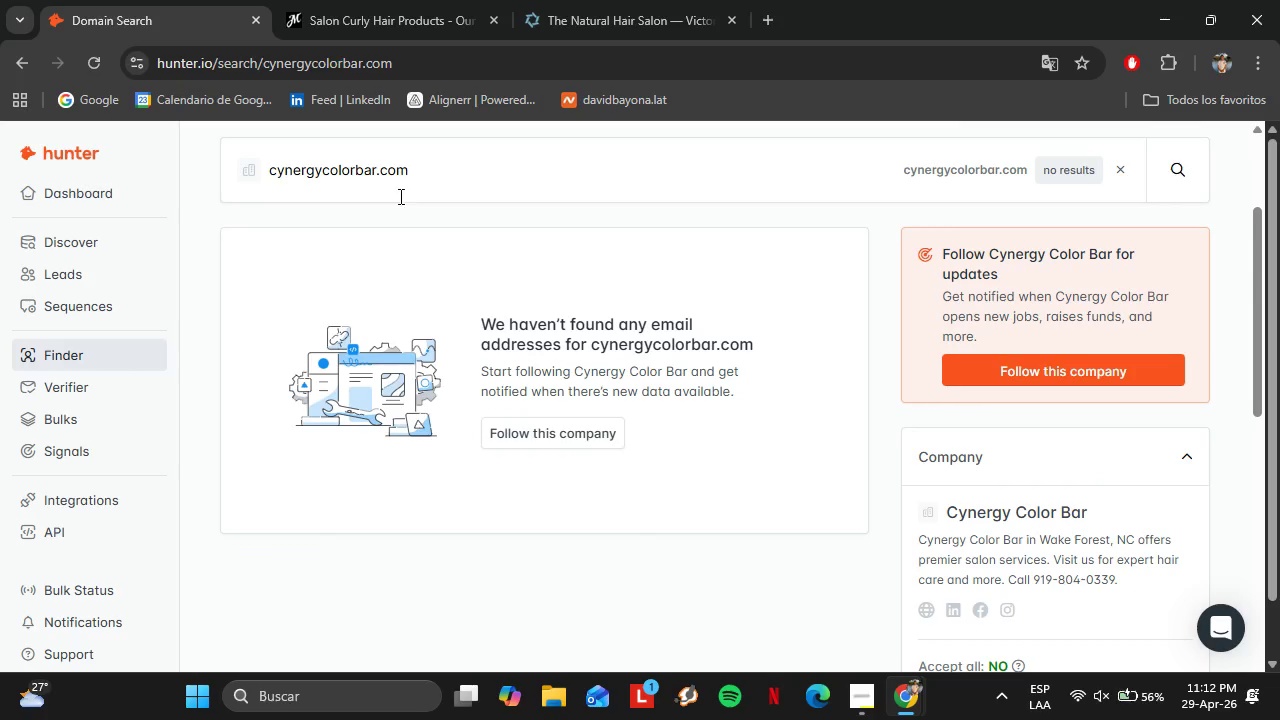 
left_click_drag(start_coordinate=[422, 183], to_coordinate=[208, 195])
 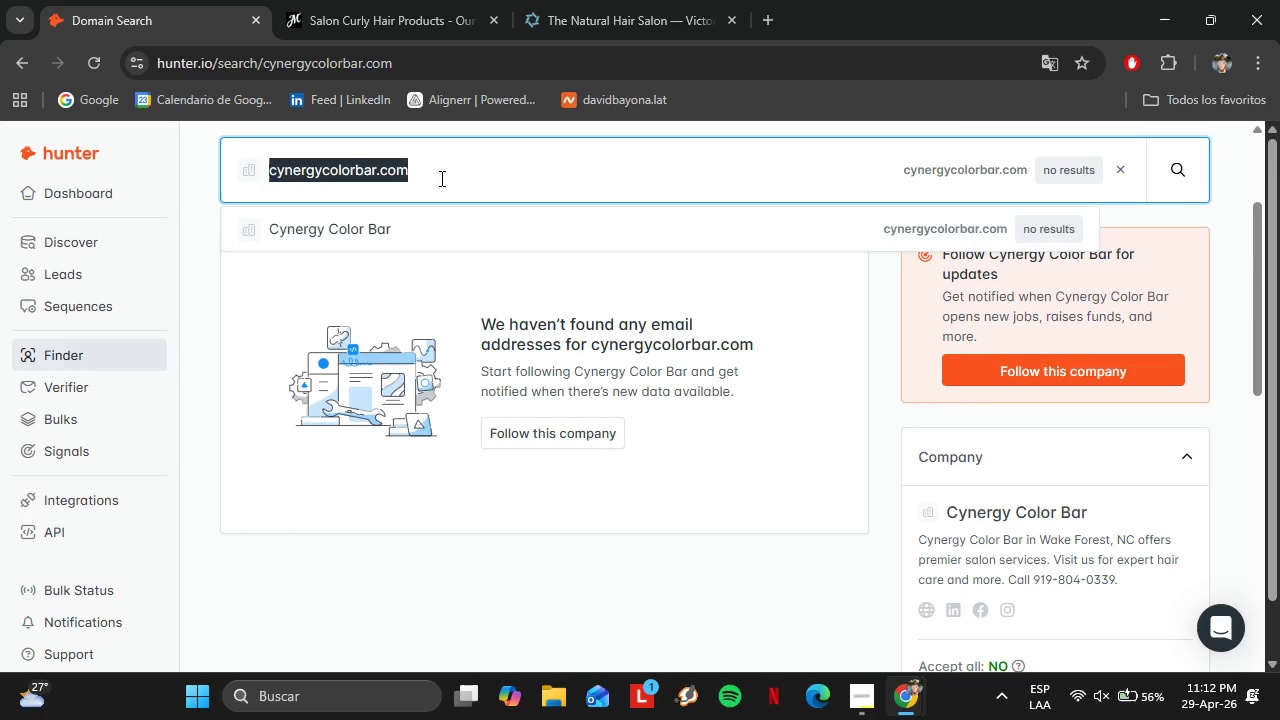 
type(dametris.n)
key(Backspace)
type(biz)
 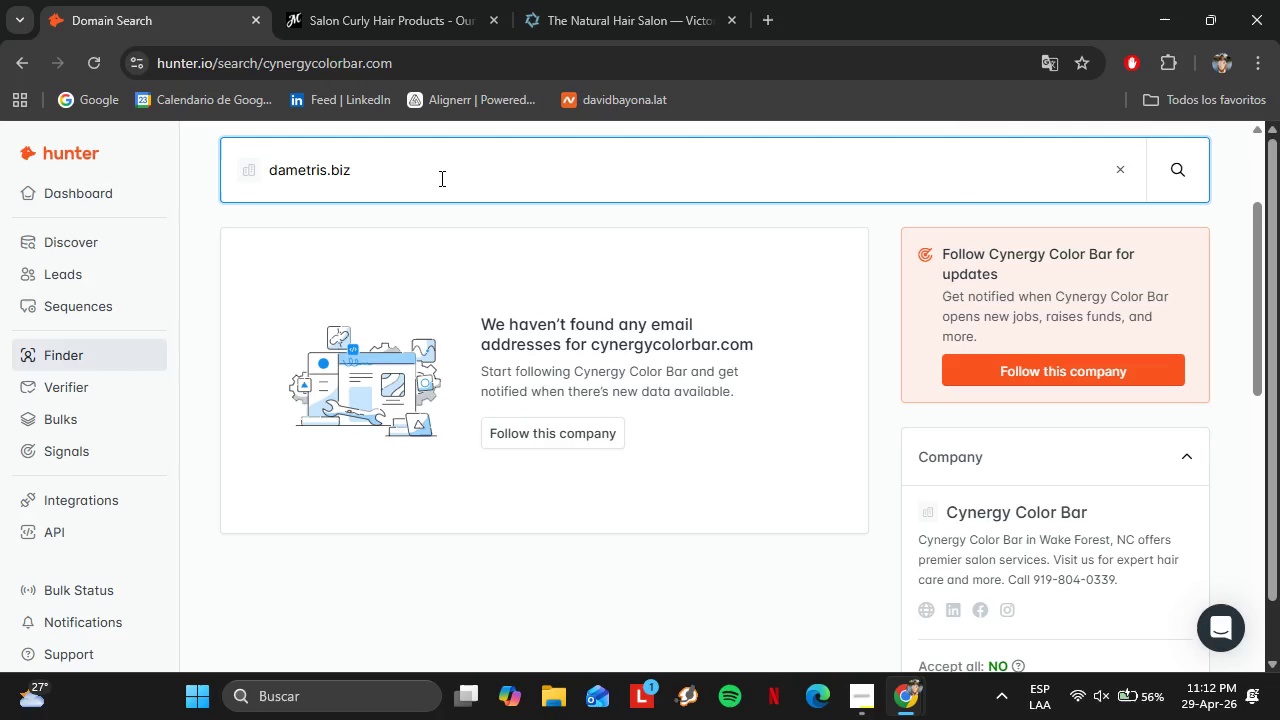 
key(Enter)
 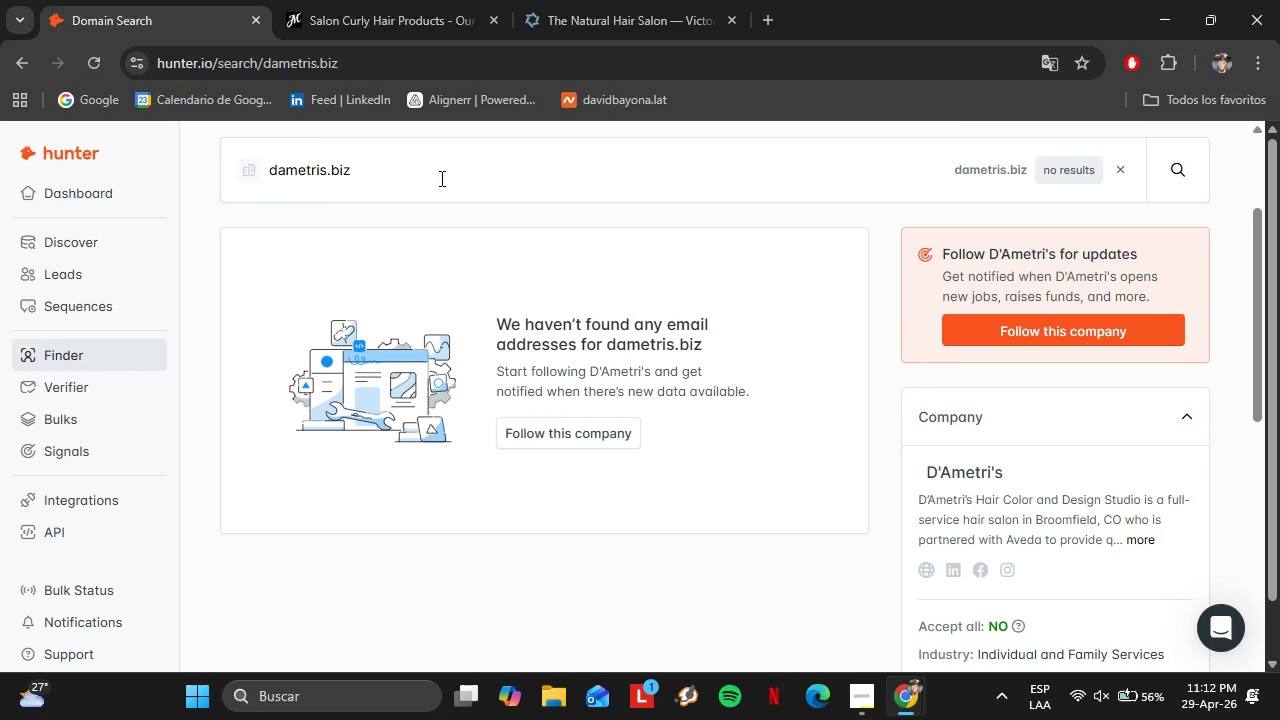 
left_click_drag(start_coordinate=[416, 174], to_coordinate=[237, 182])
 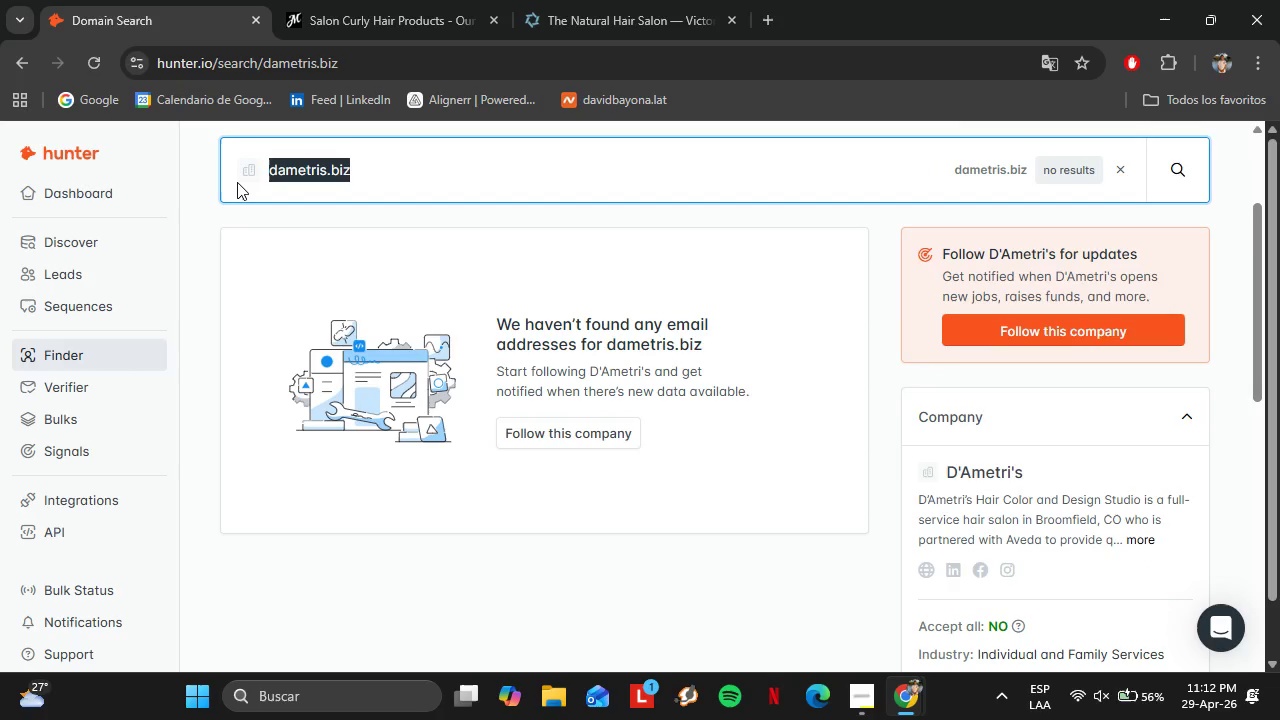 
type(puresalon-spa.com)
 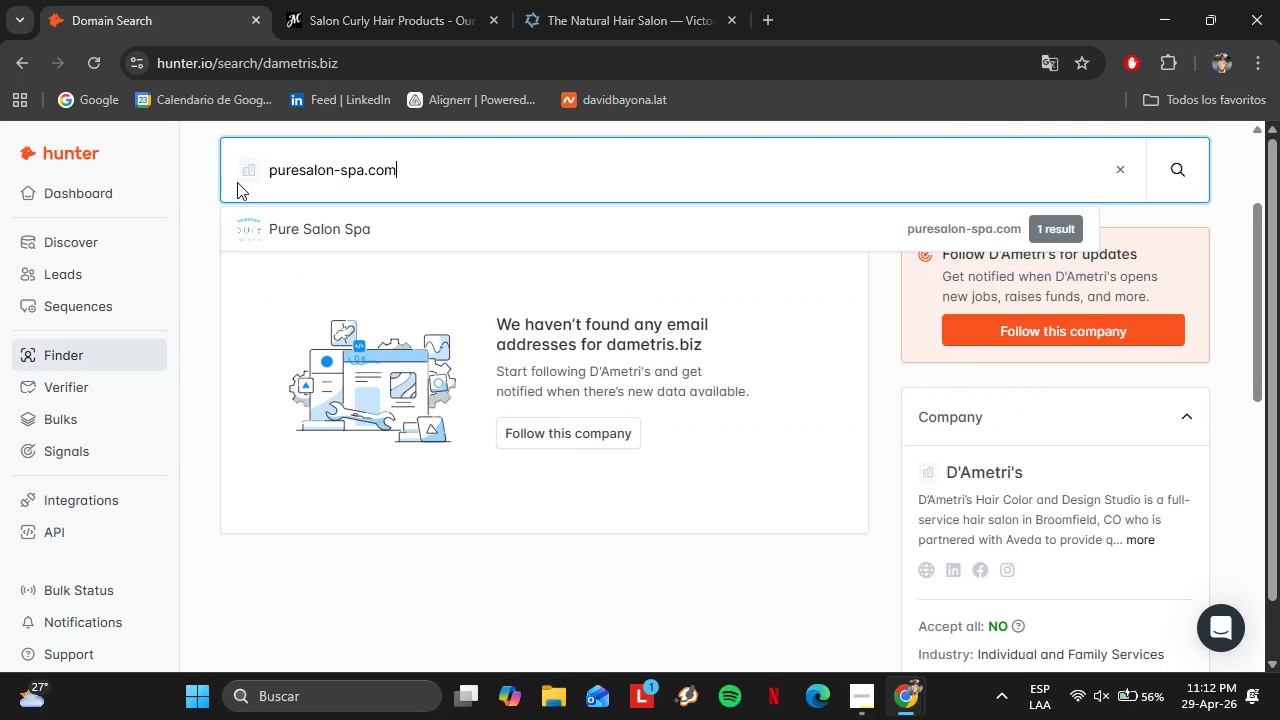 
key(Enter)
 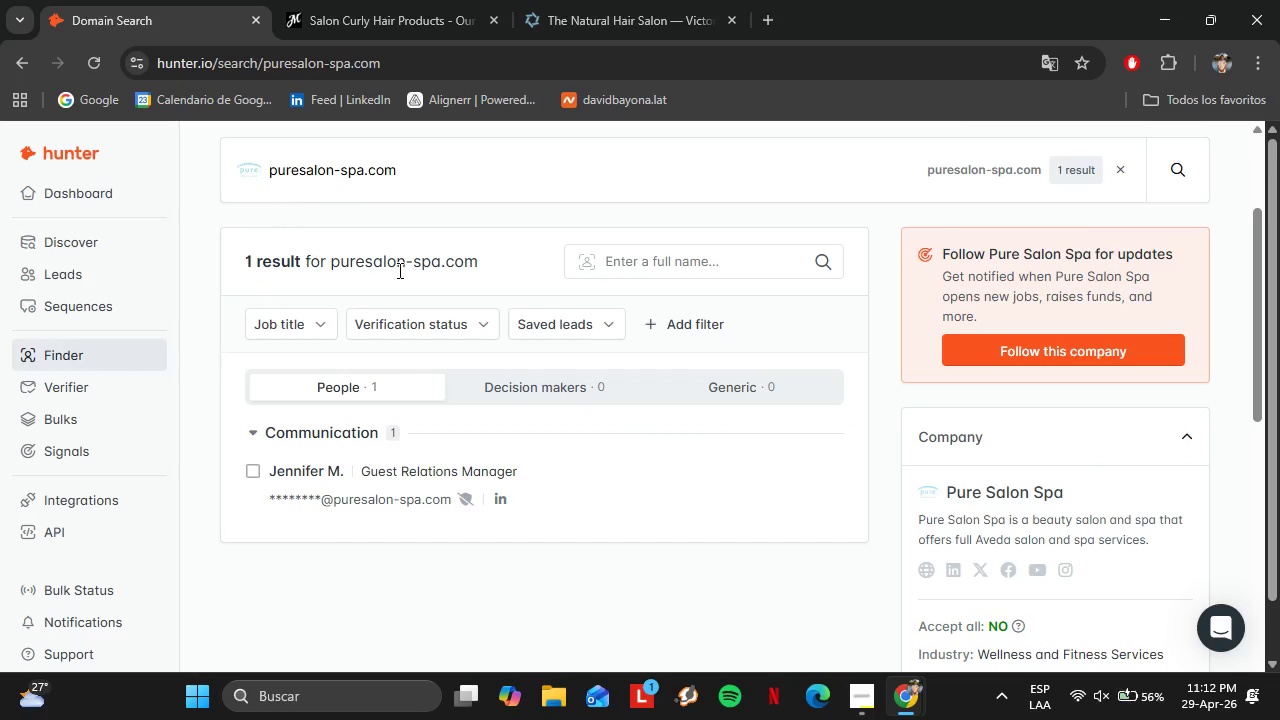 
scroll: coordinate [474, 299], scroll_direction: down, amount: 1.0
 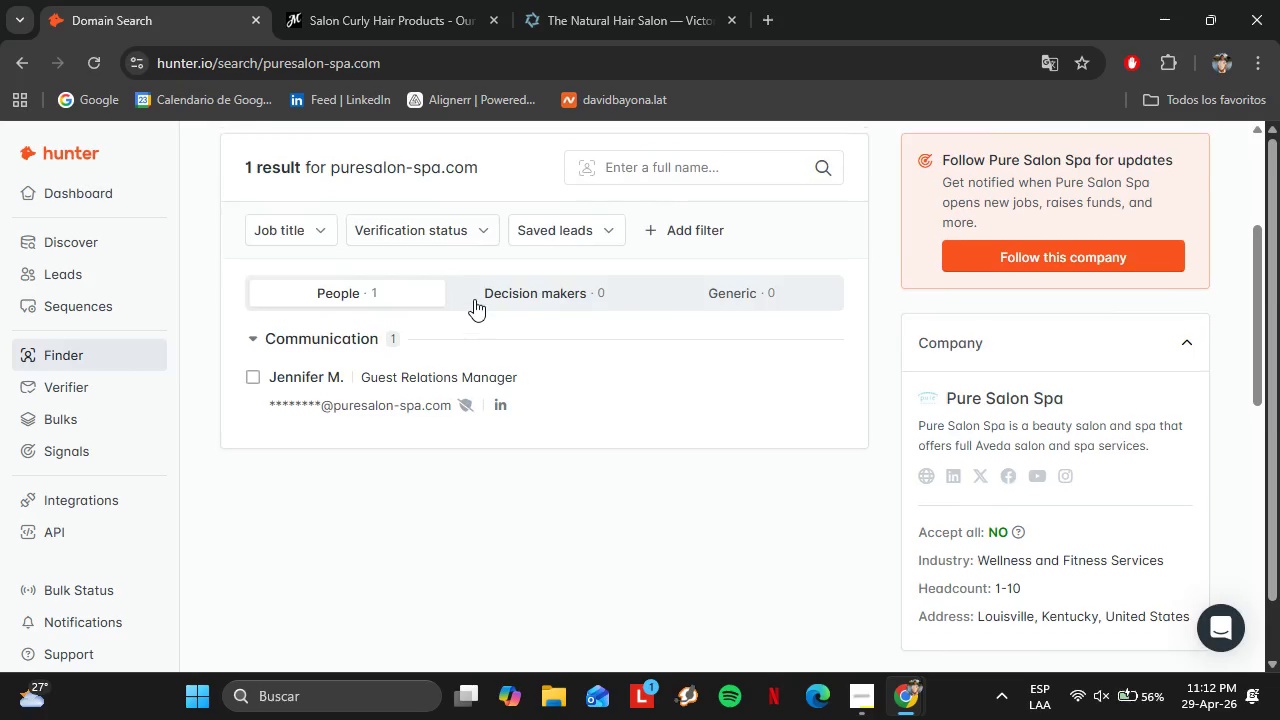 
scroll: coordinate [474, 299], scroll_direction: up, amount: 3.0
 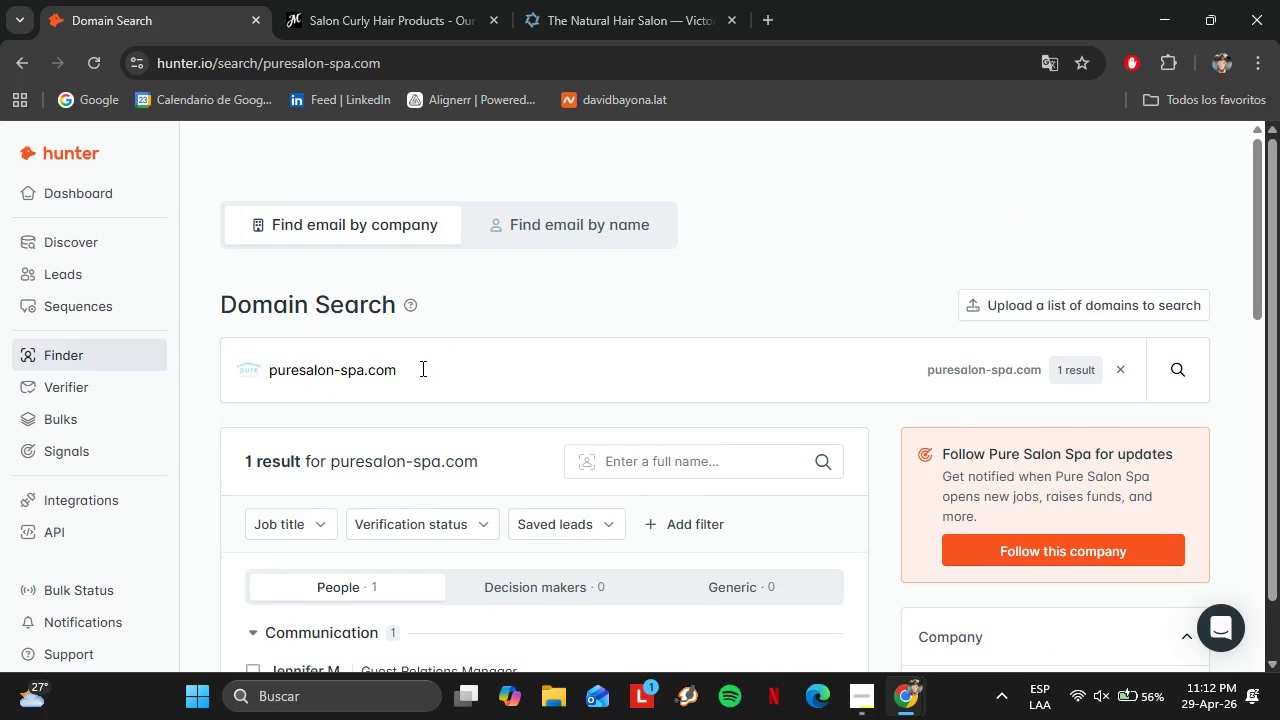 
left_click_drag(start_coordinate=[419, 370], to_coordinate=[235, 360])
 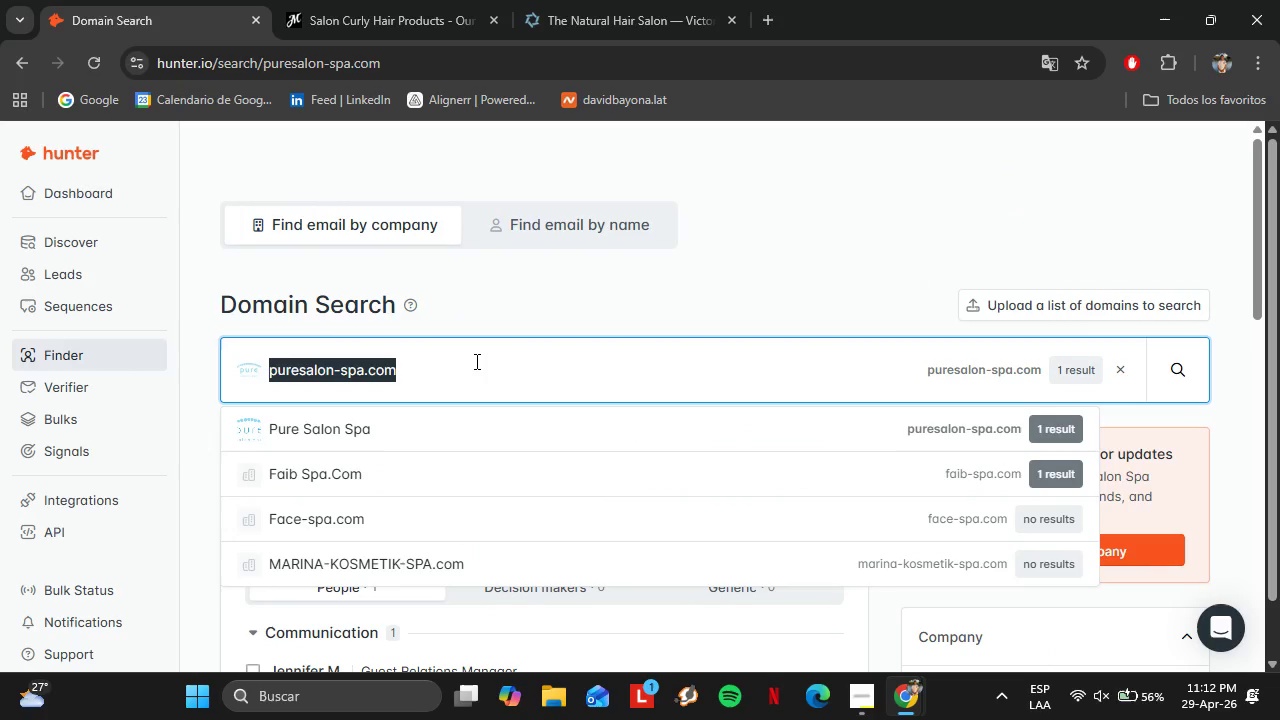 
type(cloud9sl)
key(Backspace)
type(alon.com)
 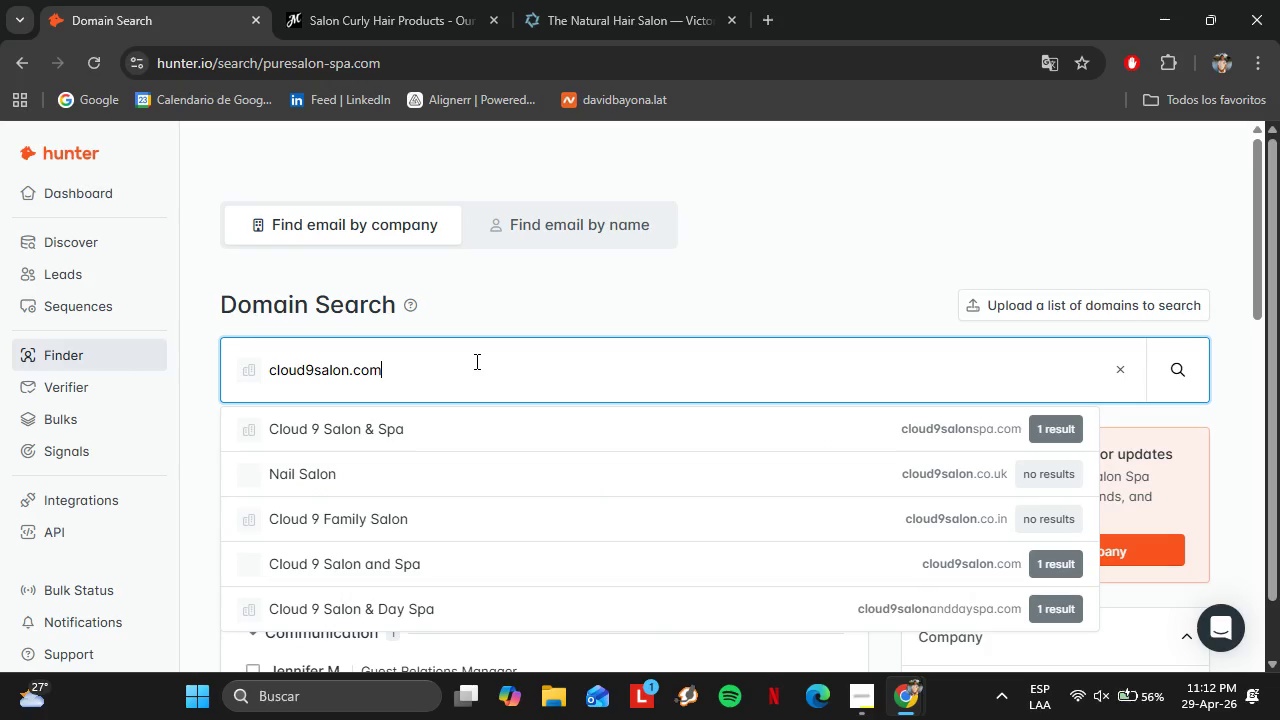 
key(Enter)
 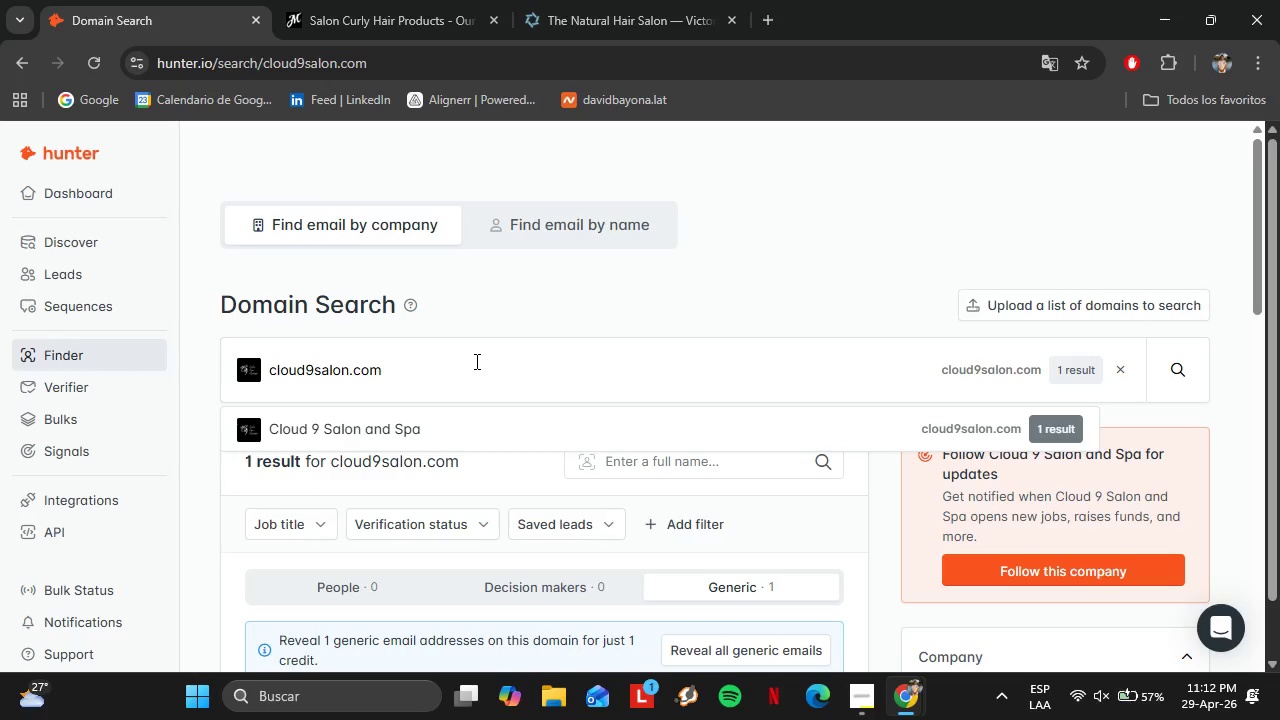 
wait(8.77)
 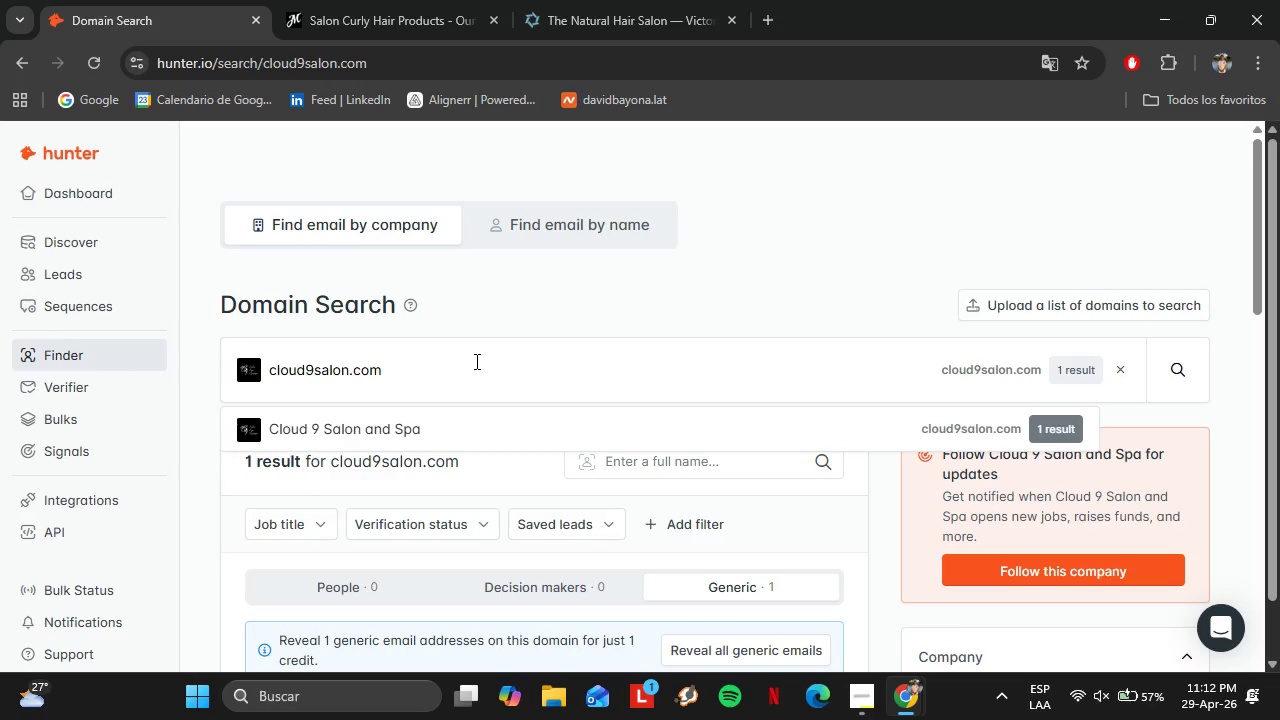 
left_click([427, 430])
 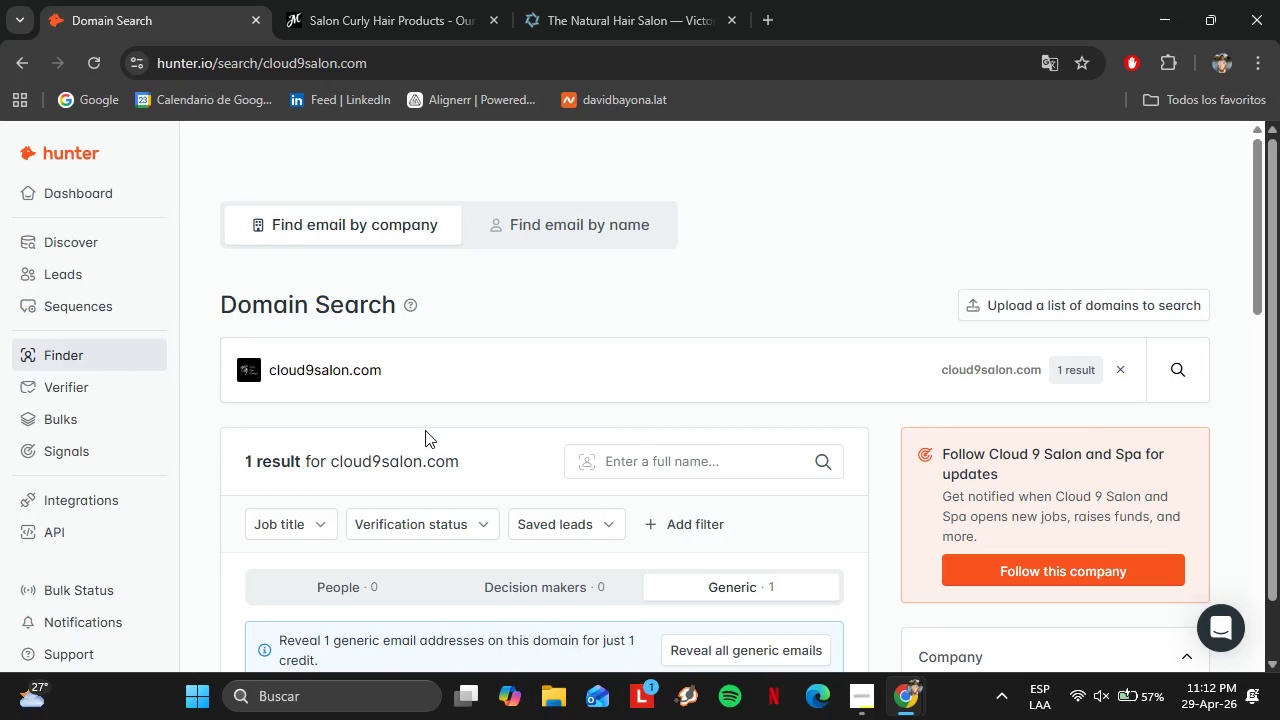 
wait(9.88)
 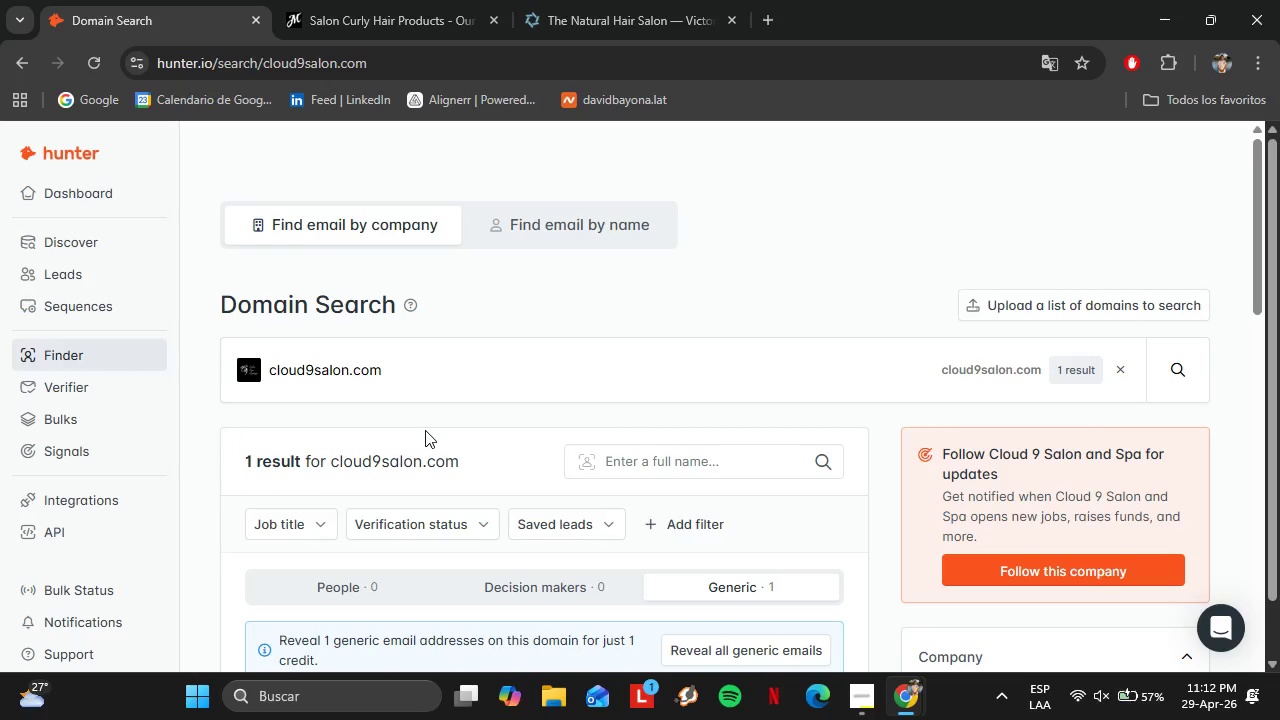 
scroll: coordinate [458, 418], scroll_direction: down, amount: 2.0
 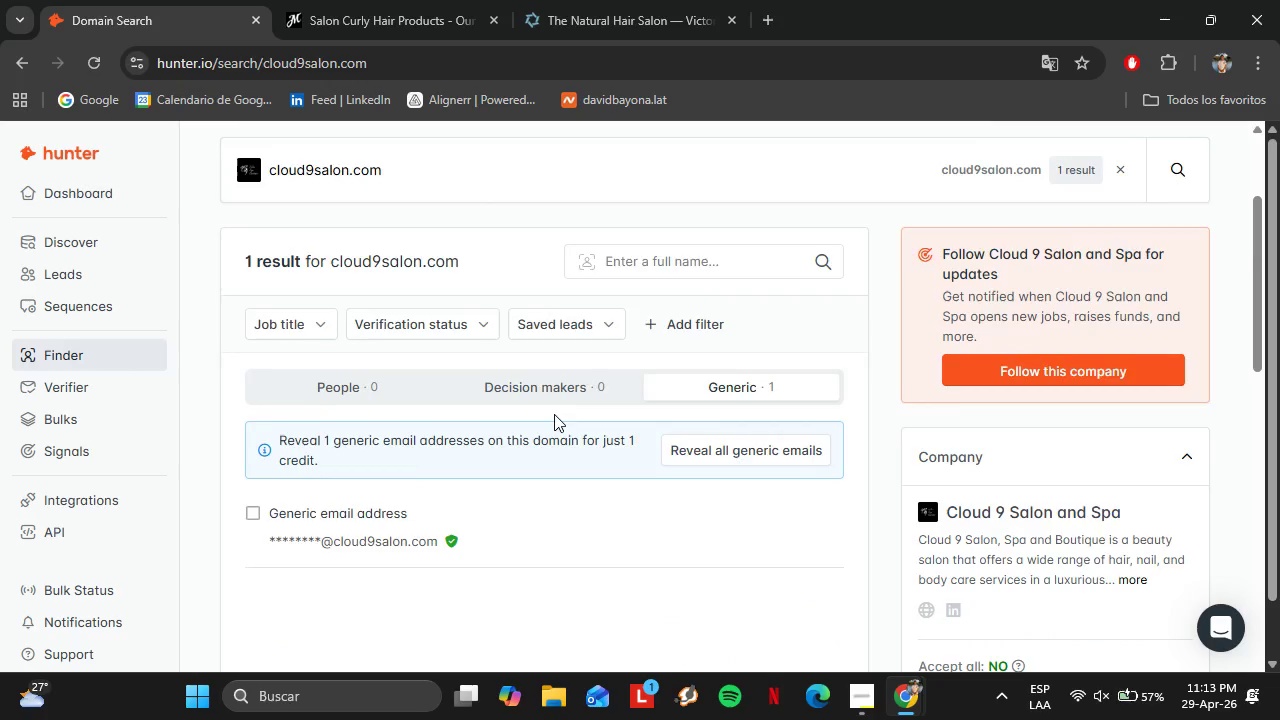 
scroll: coordinate [554, 414], scroll_direction: up, amount: 1.0
 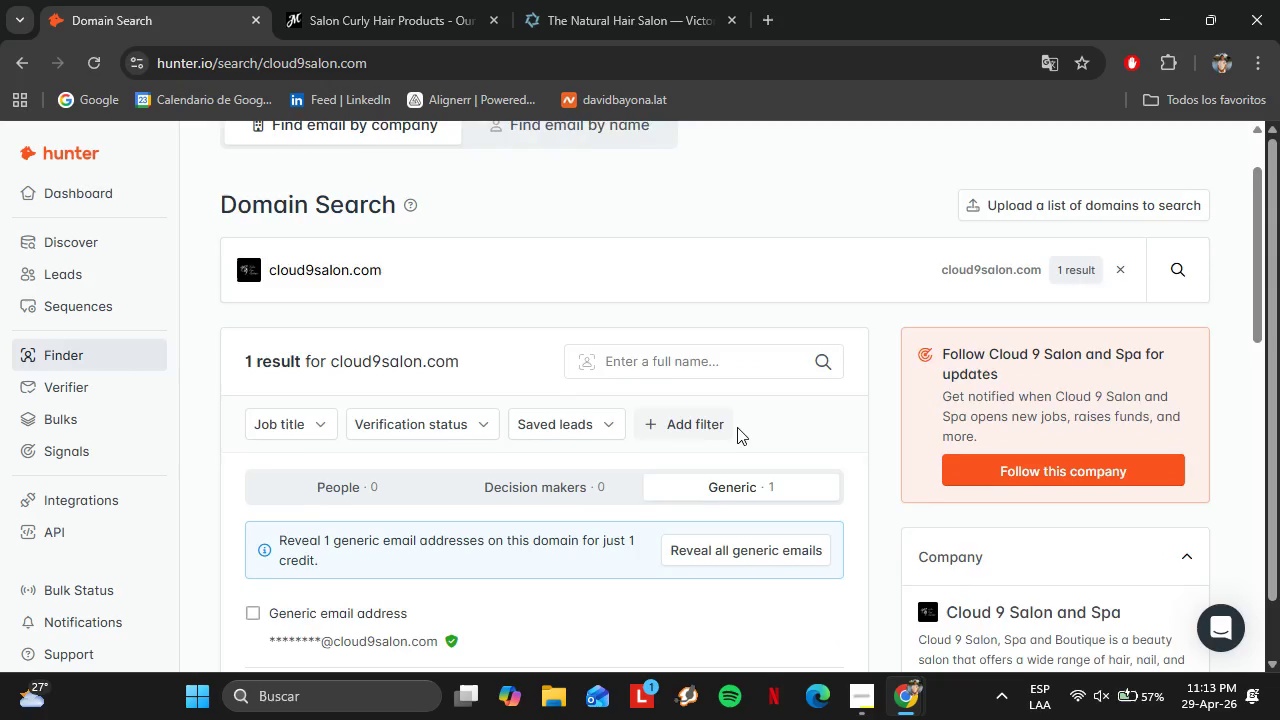 
scroll: coordinate [737, 427], scroll_direction: down, amount: 1.0
 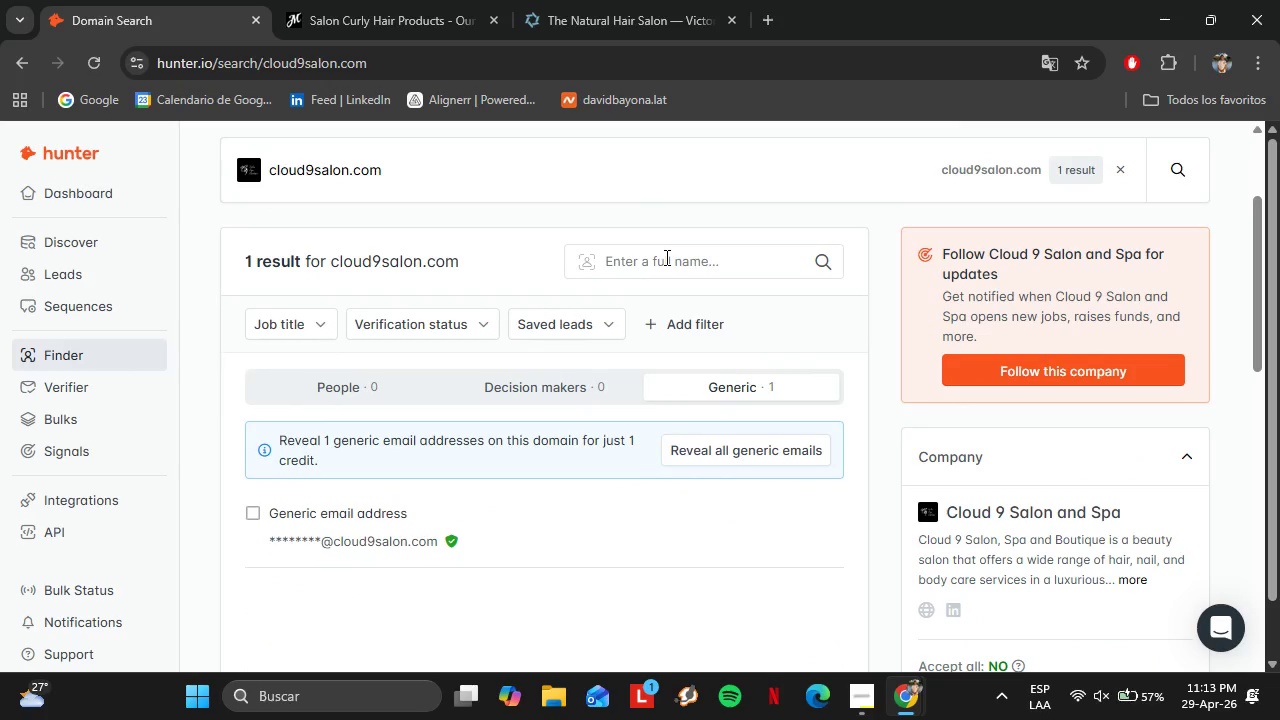 
left_click([667, 258])
 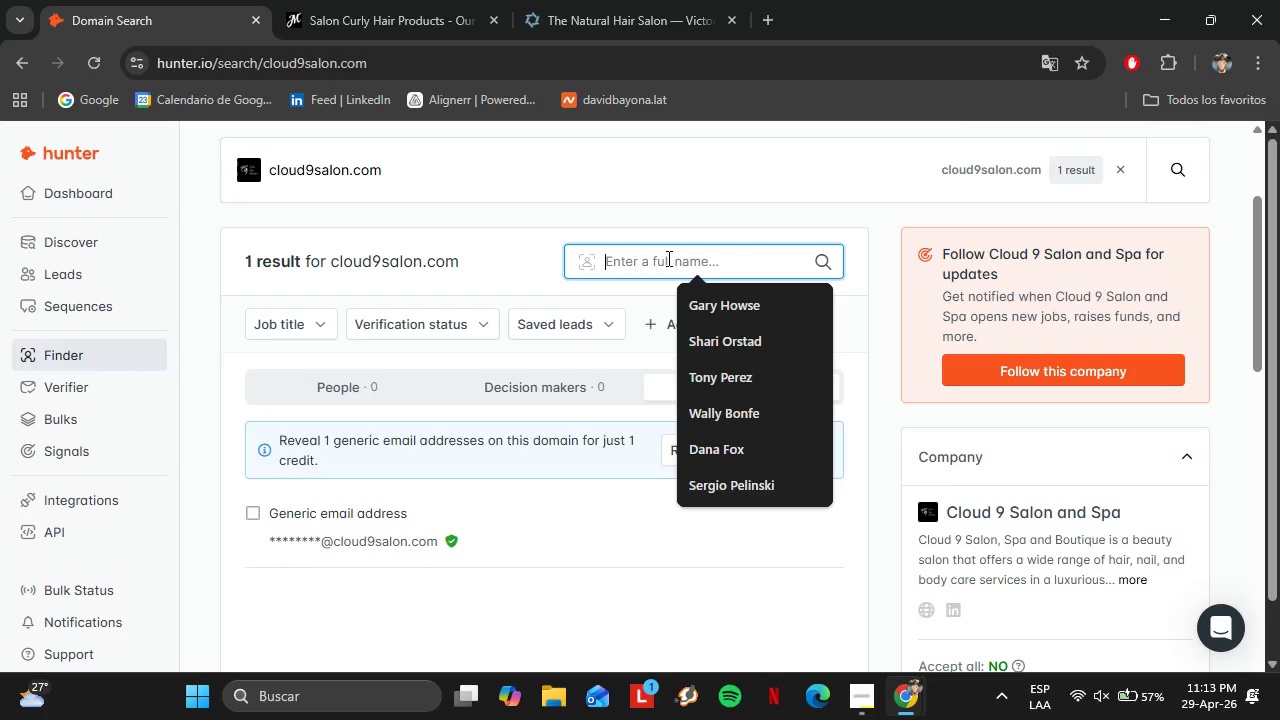 
type(Kim Cloud)
 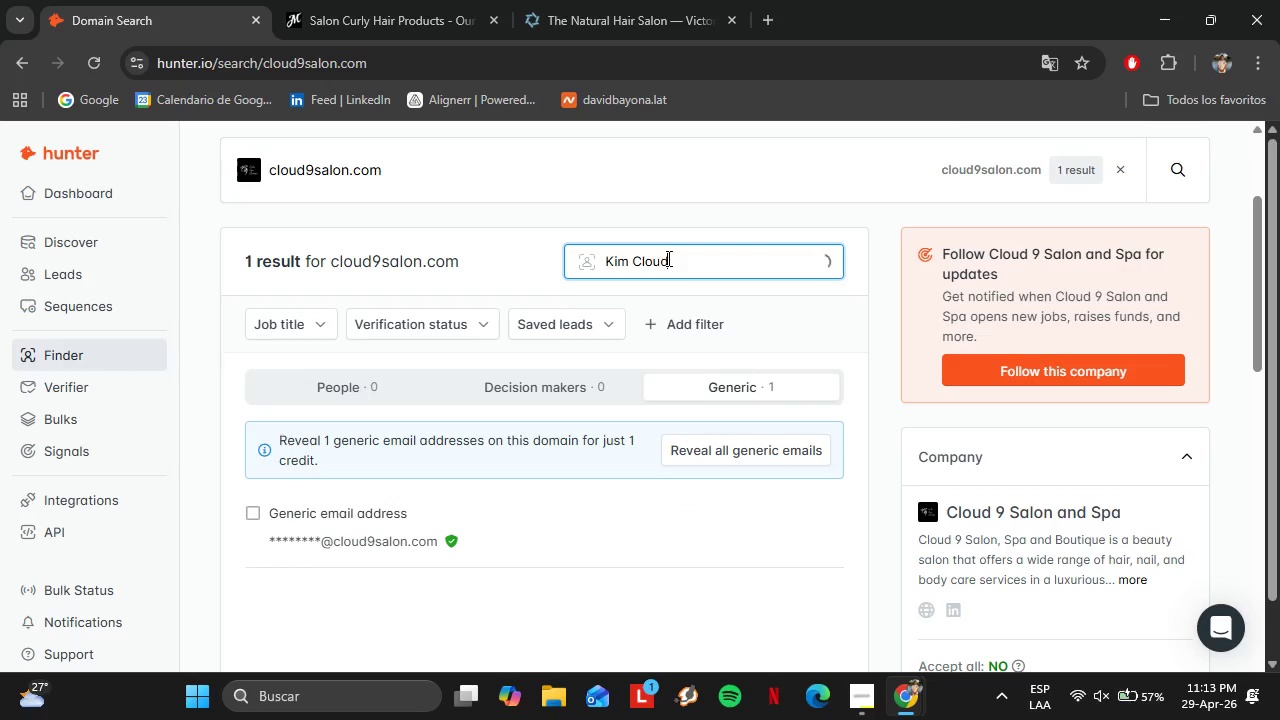 
key(Enter)
 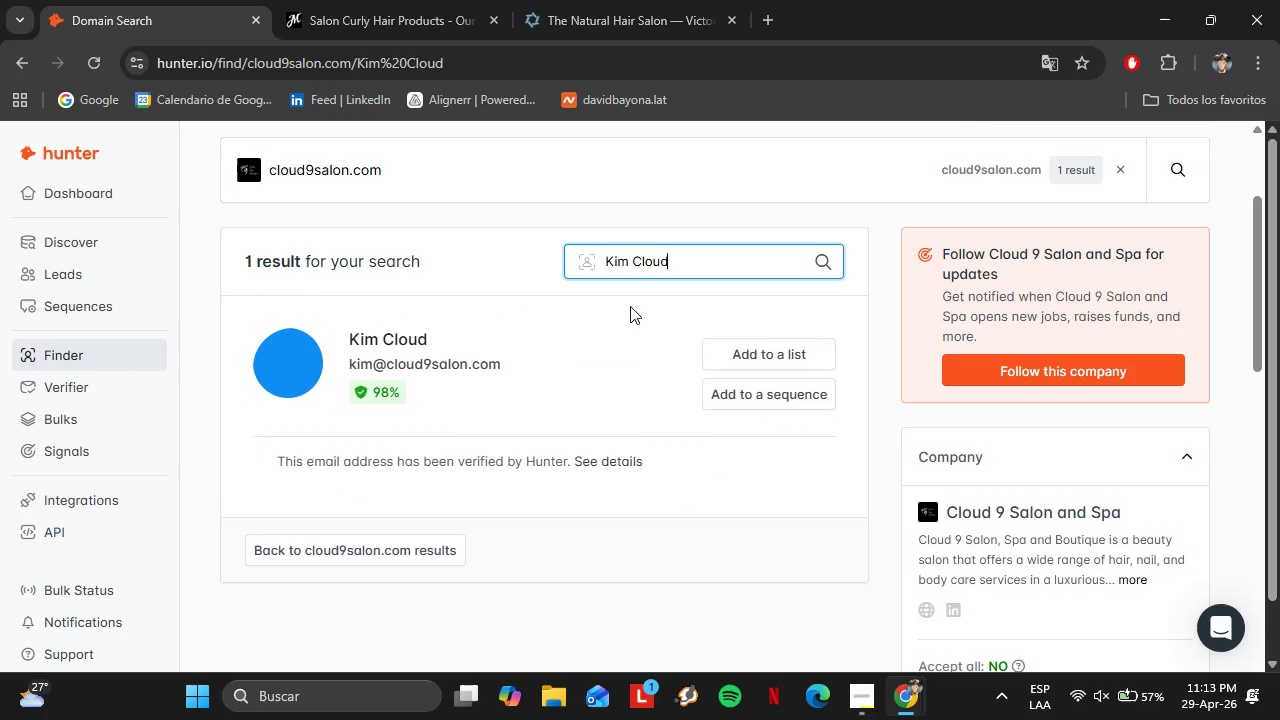 
left_click([785, 345])
 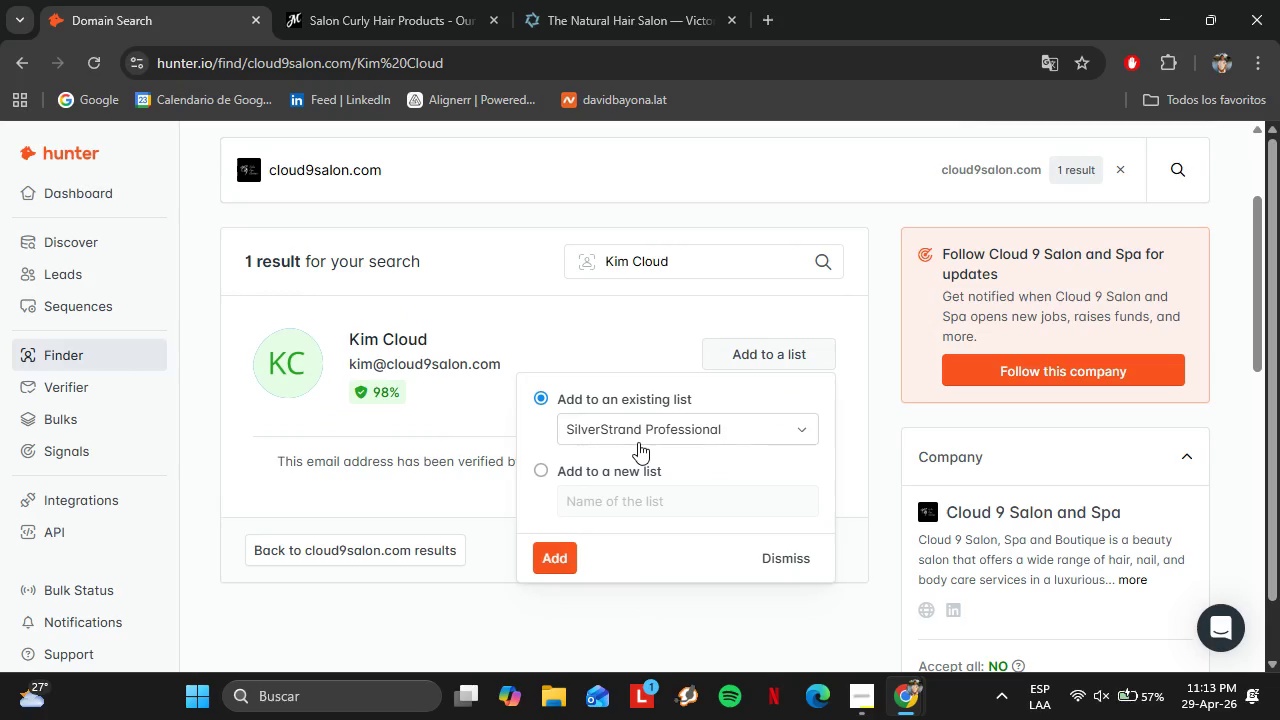 
left_click([638, 441])
 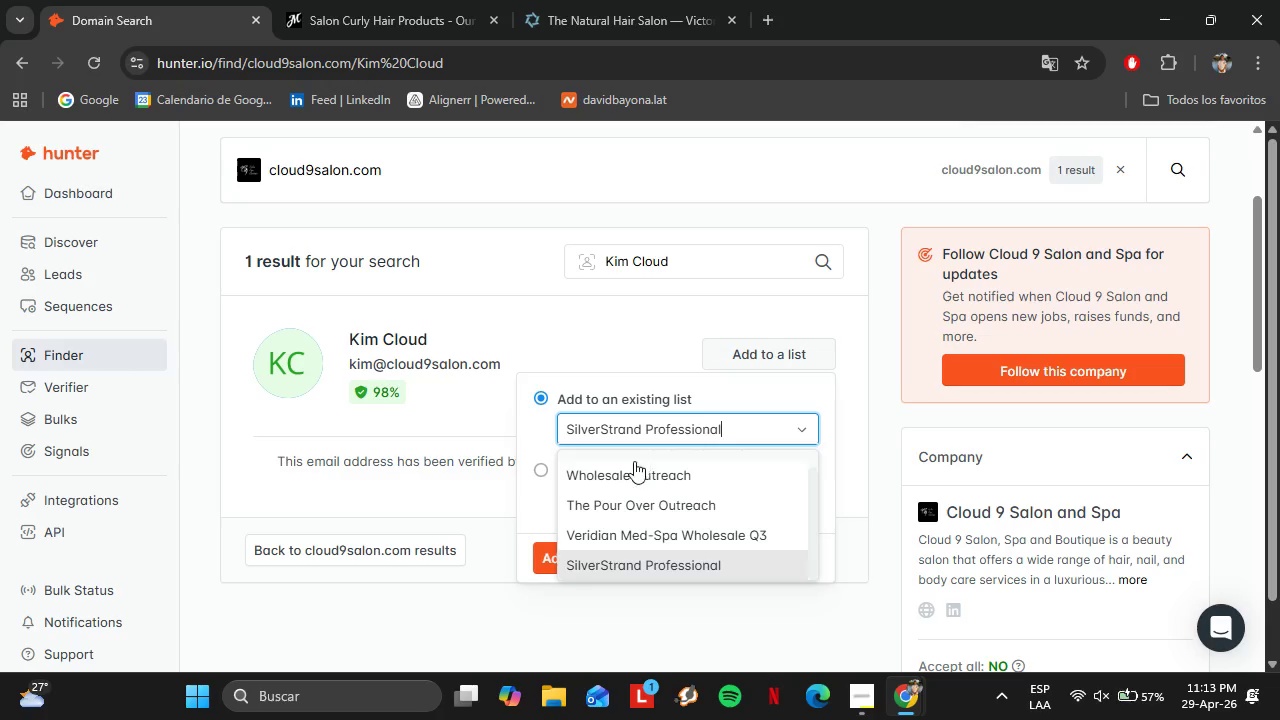 
wait(7.3)
 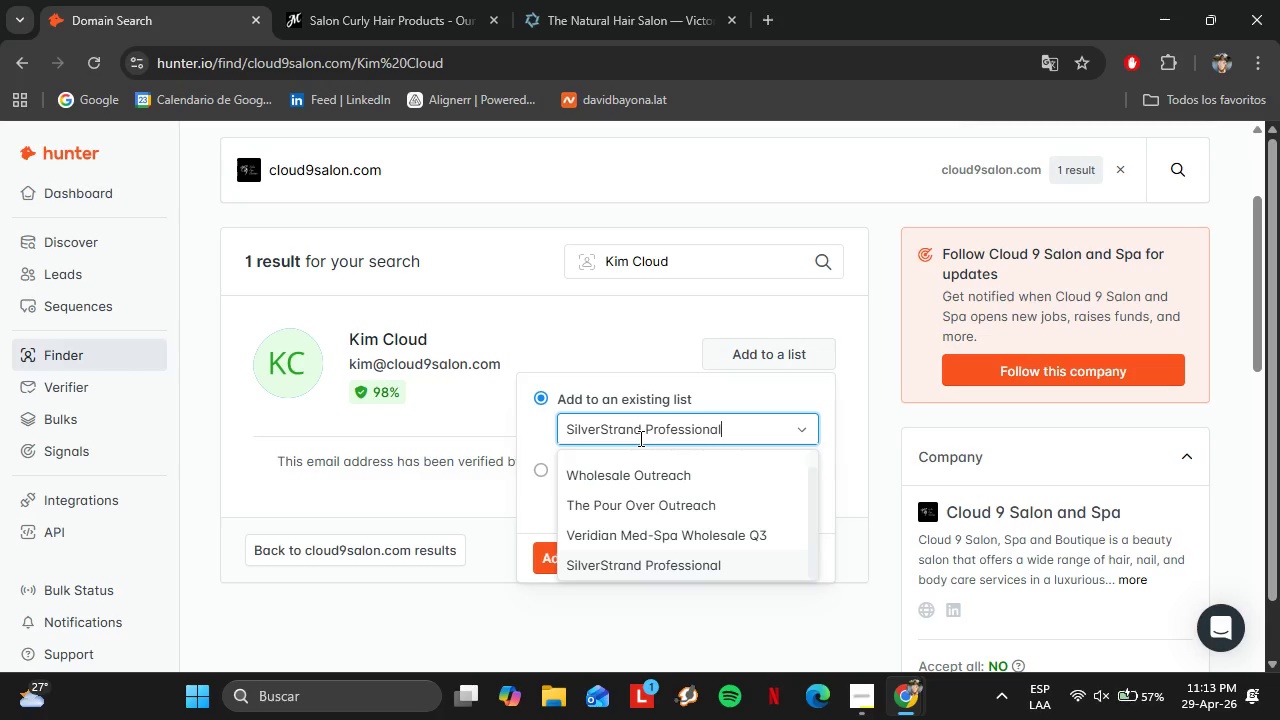 
left_click([561, 567])
 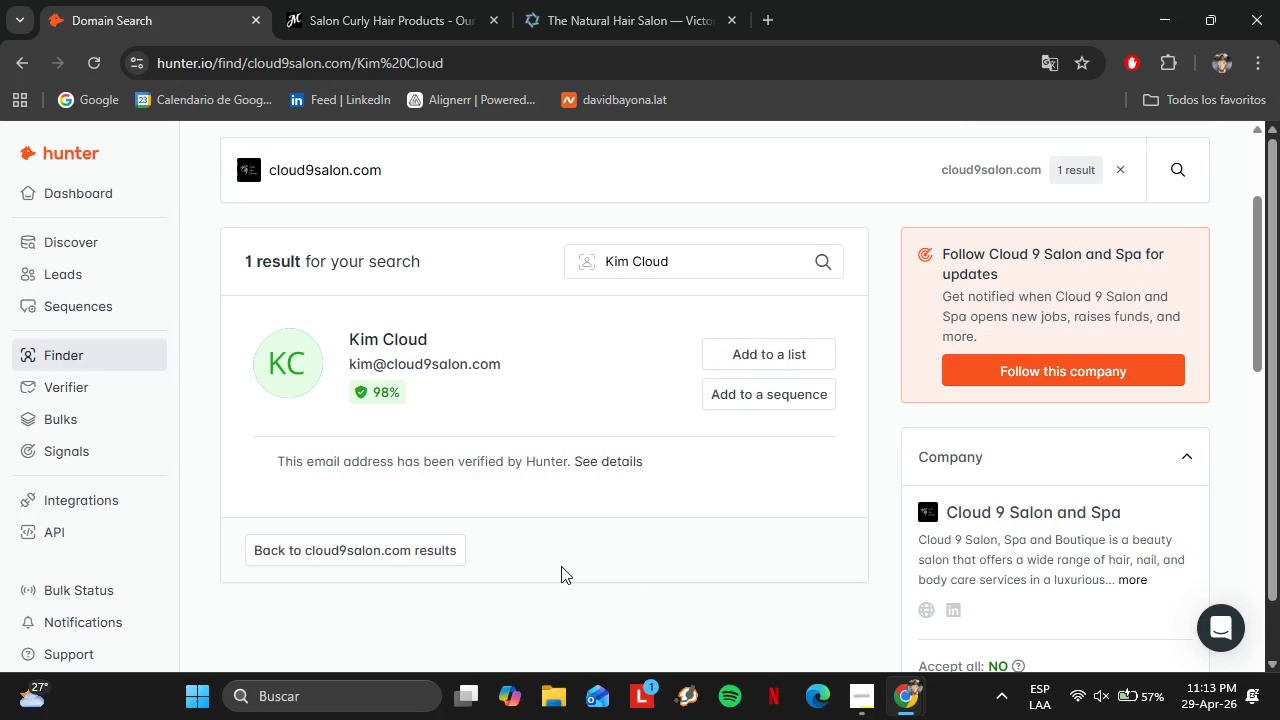 
wait(17.61)
 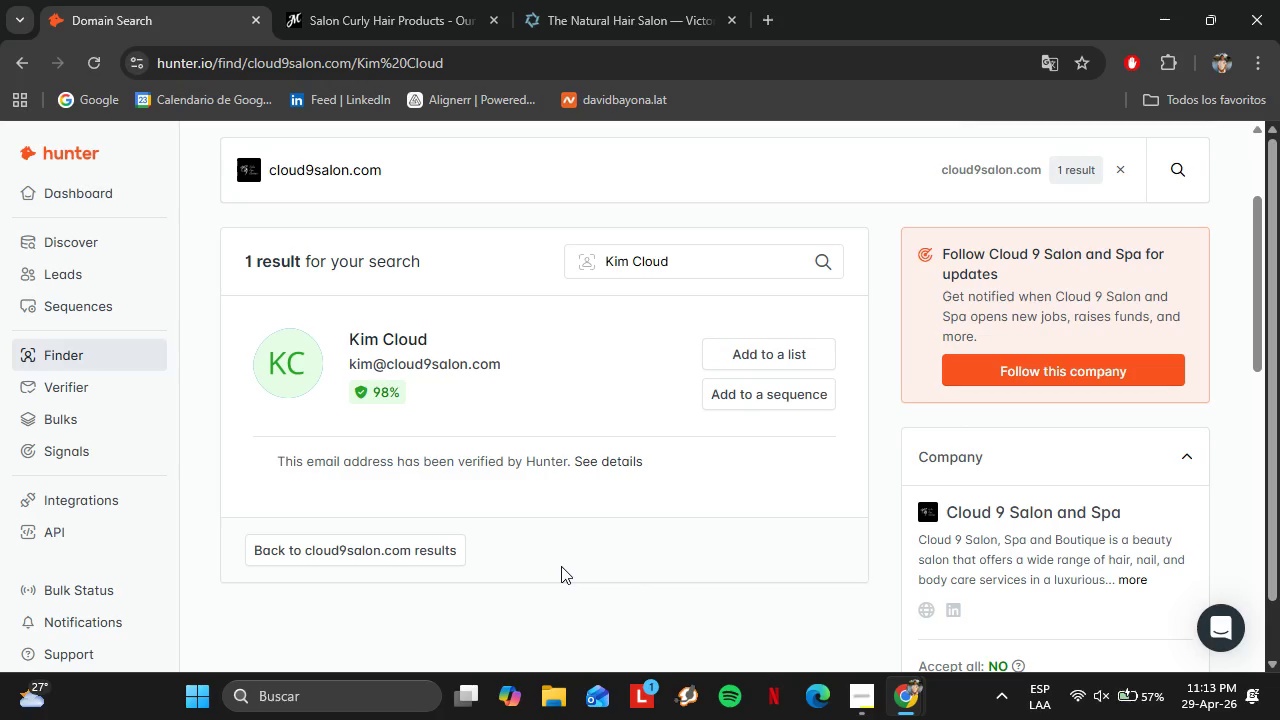 
left_click([761, 353])
 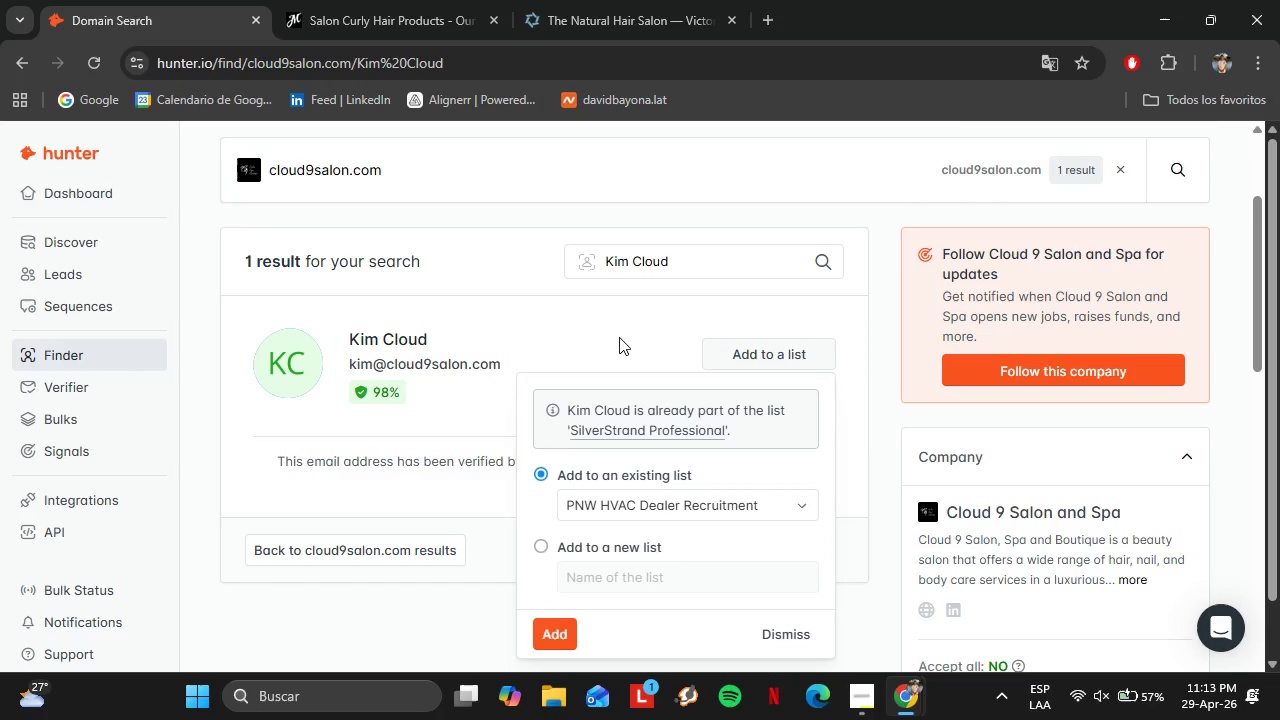 
left_click([620, 337])
 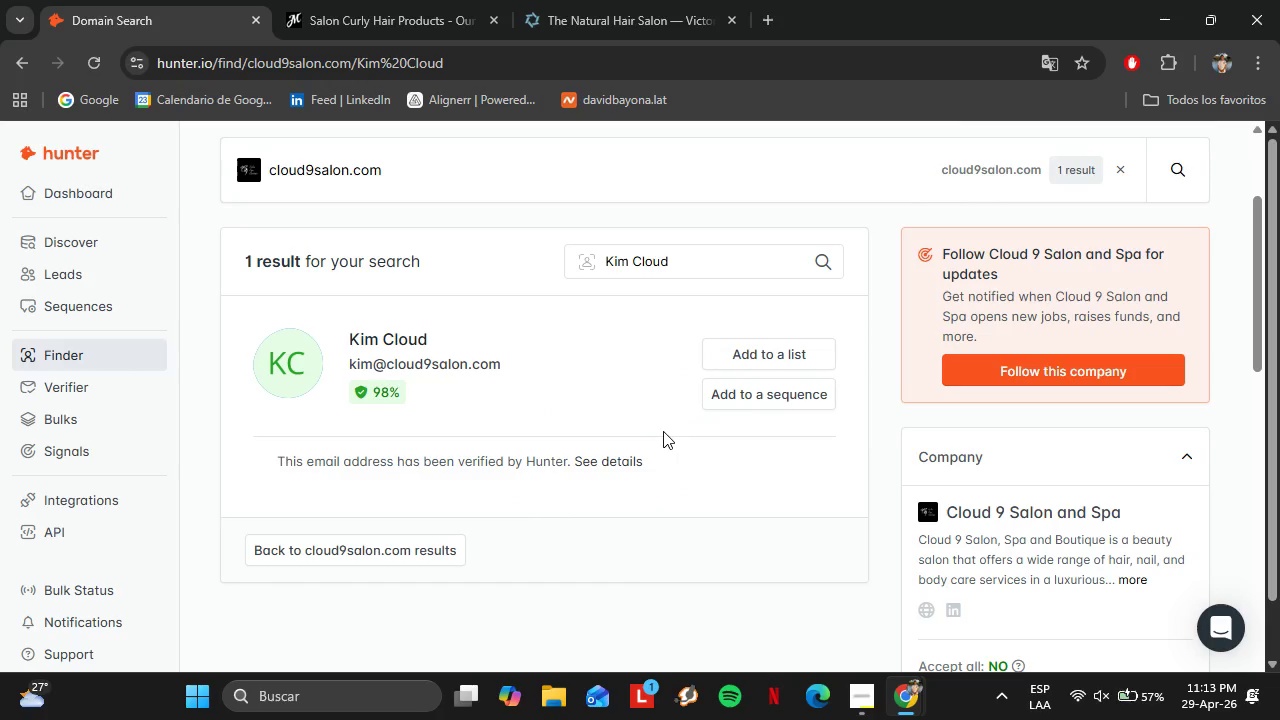 
scroll: coordinate [642, 415], scroll_direction: up, amount: 3.0
 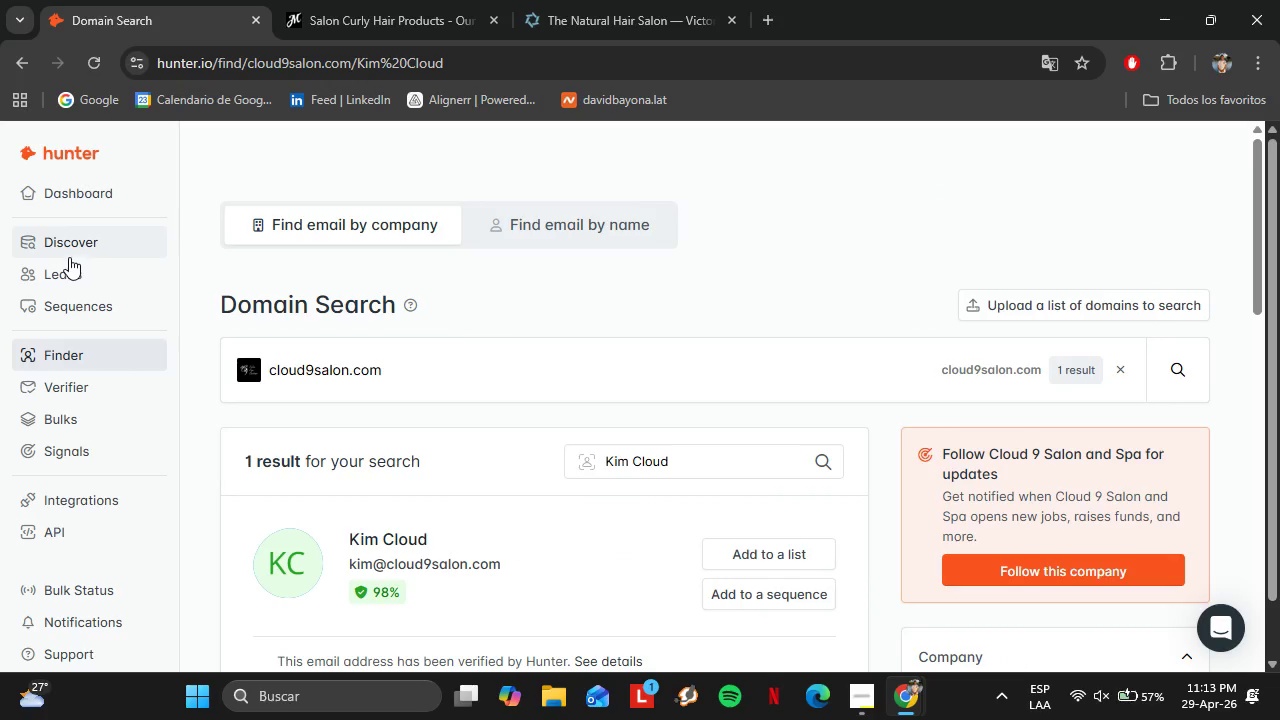 
left_click([80, 273])
 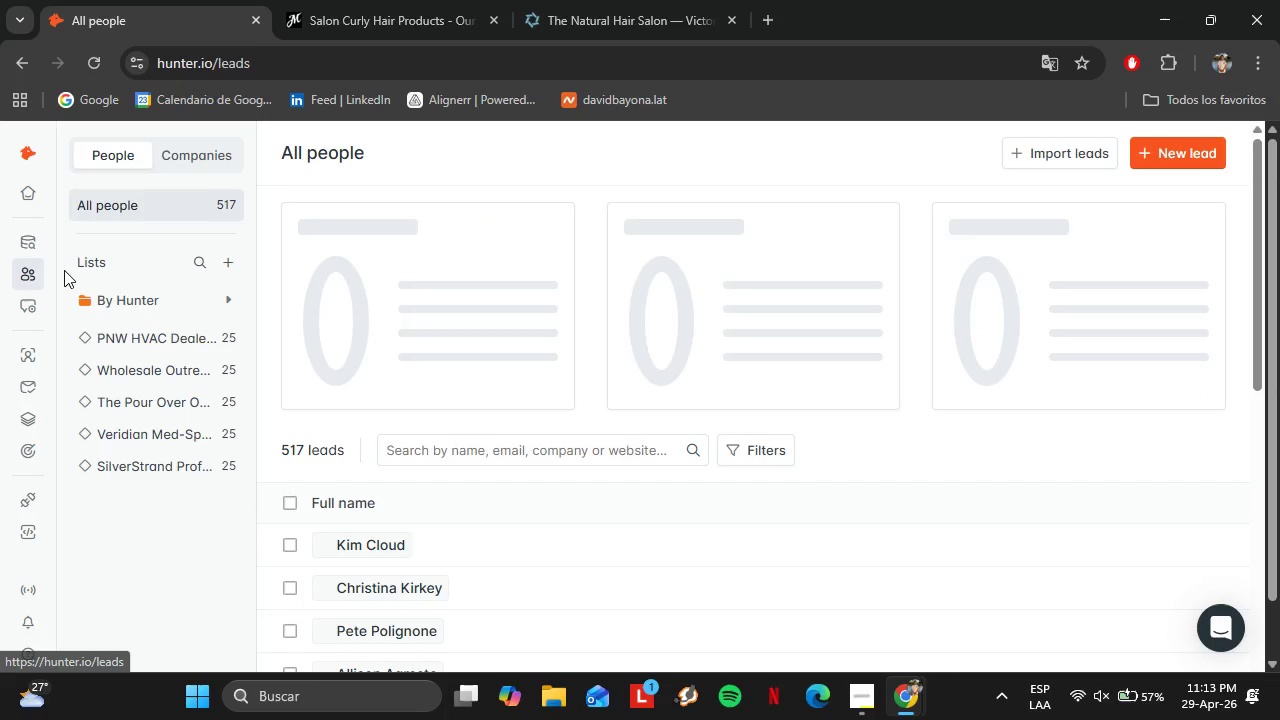 
left_click([173, 463])
 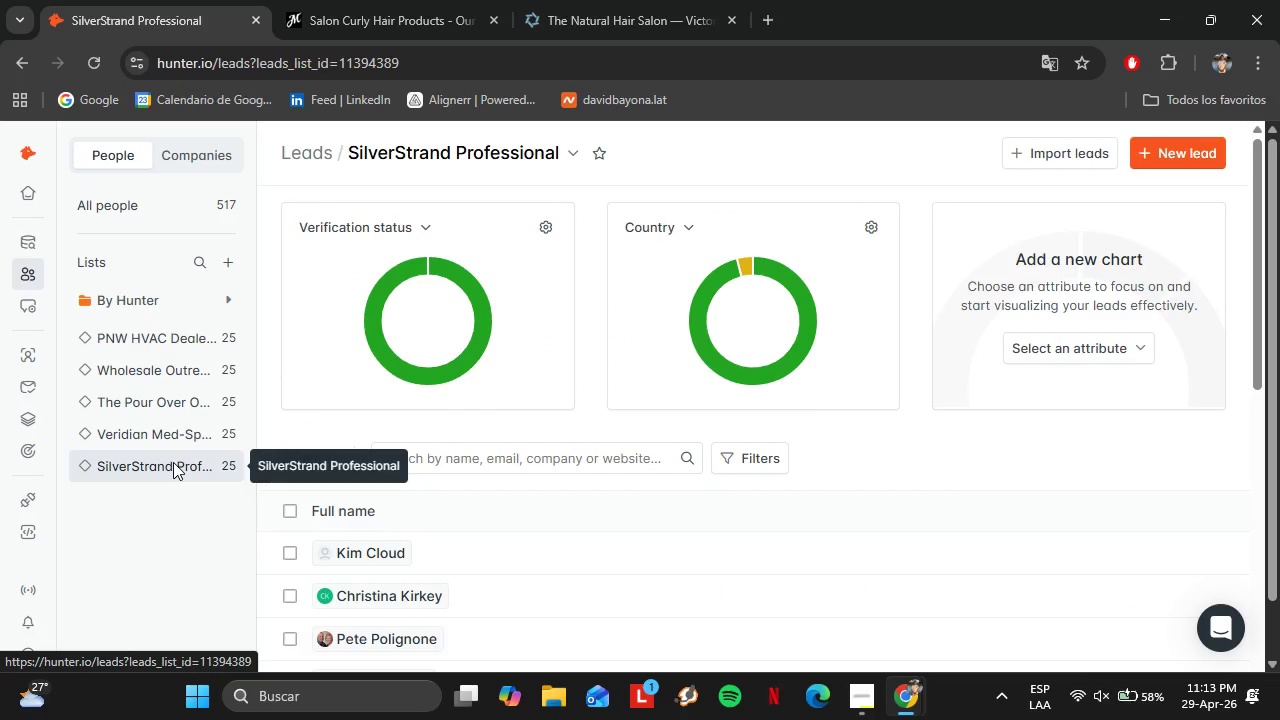 
wait(7.97)
 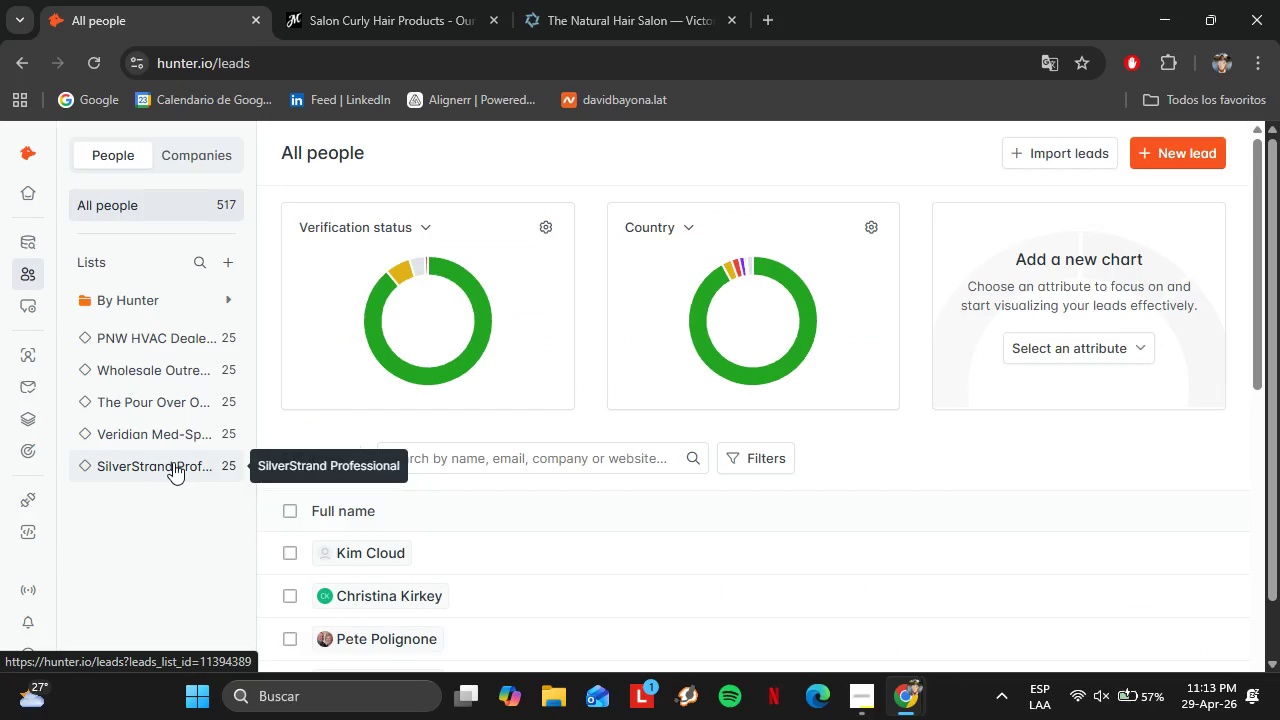 
left_click([26, 306])
 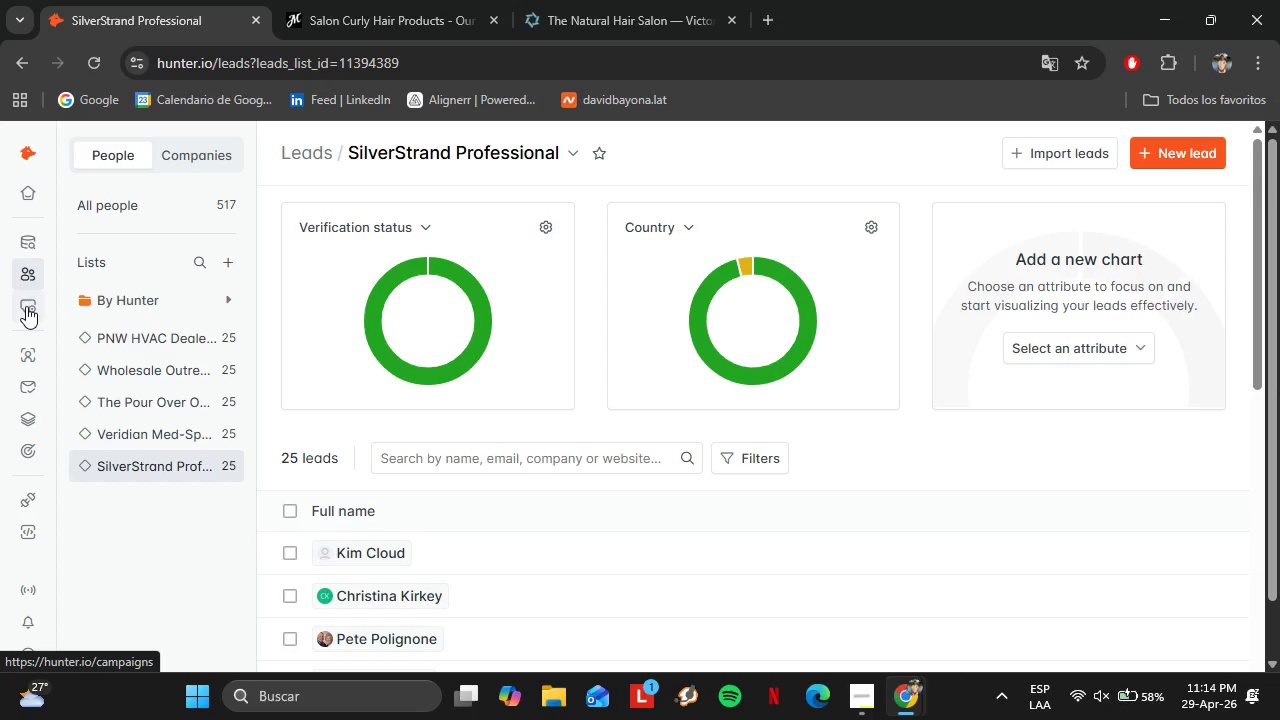 
left_click([26, 306])
 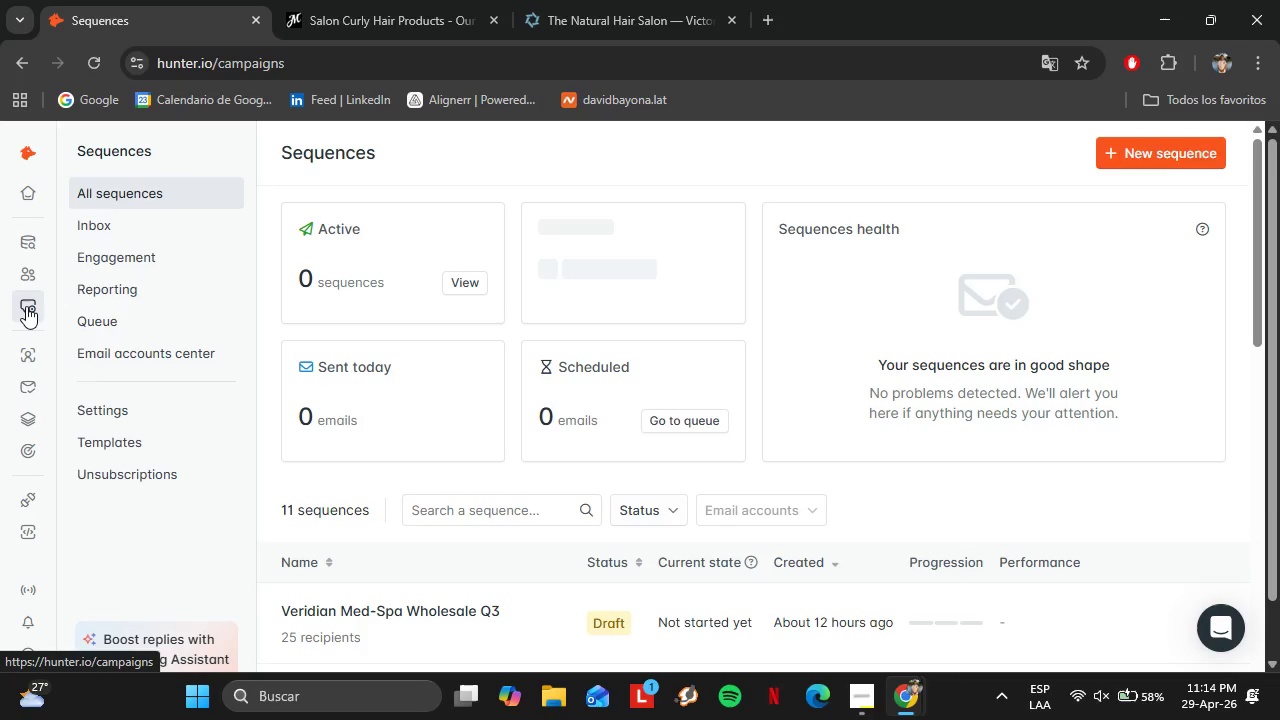 
wait(37.17)
 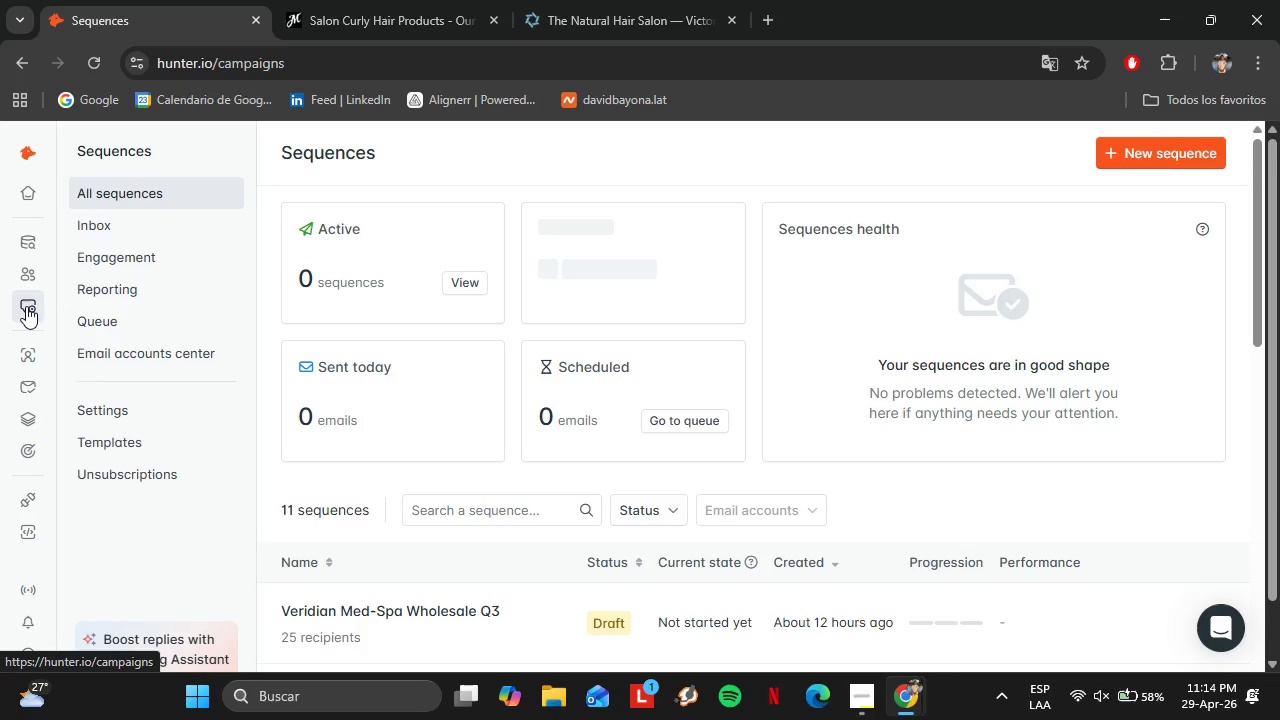 
left_click([1120, 156])
 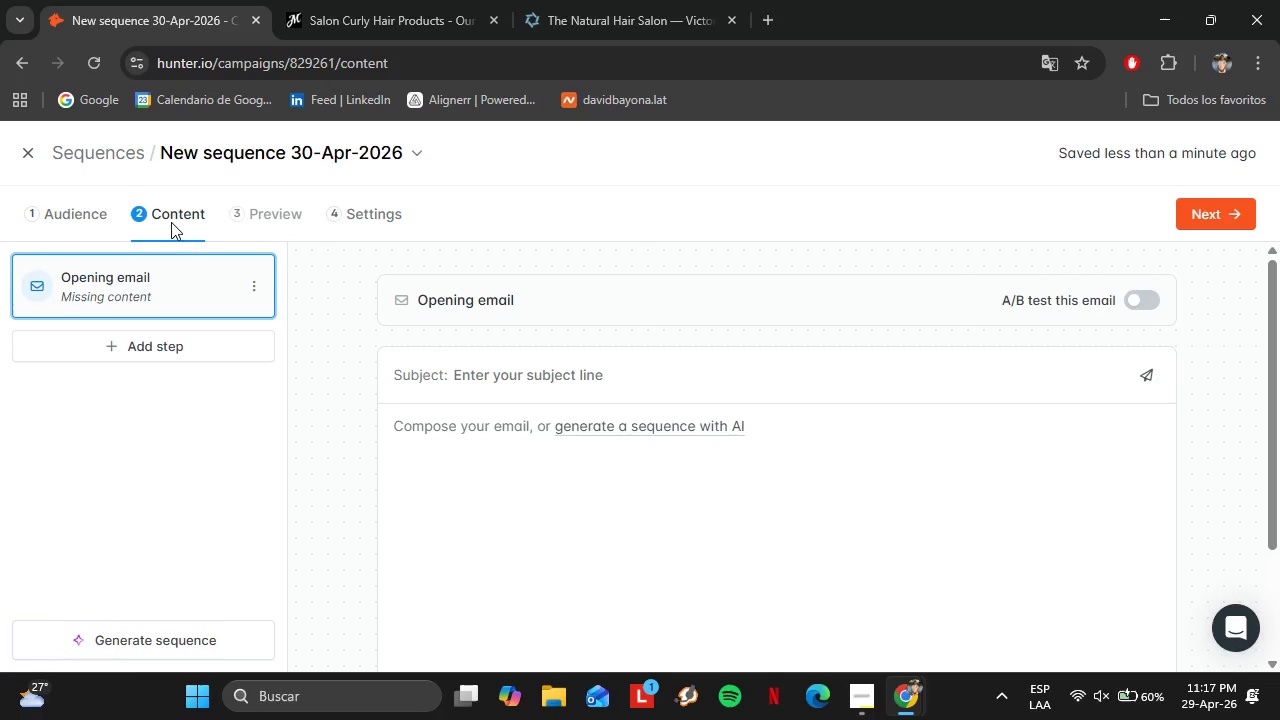 
wait(148.36)
 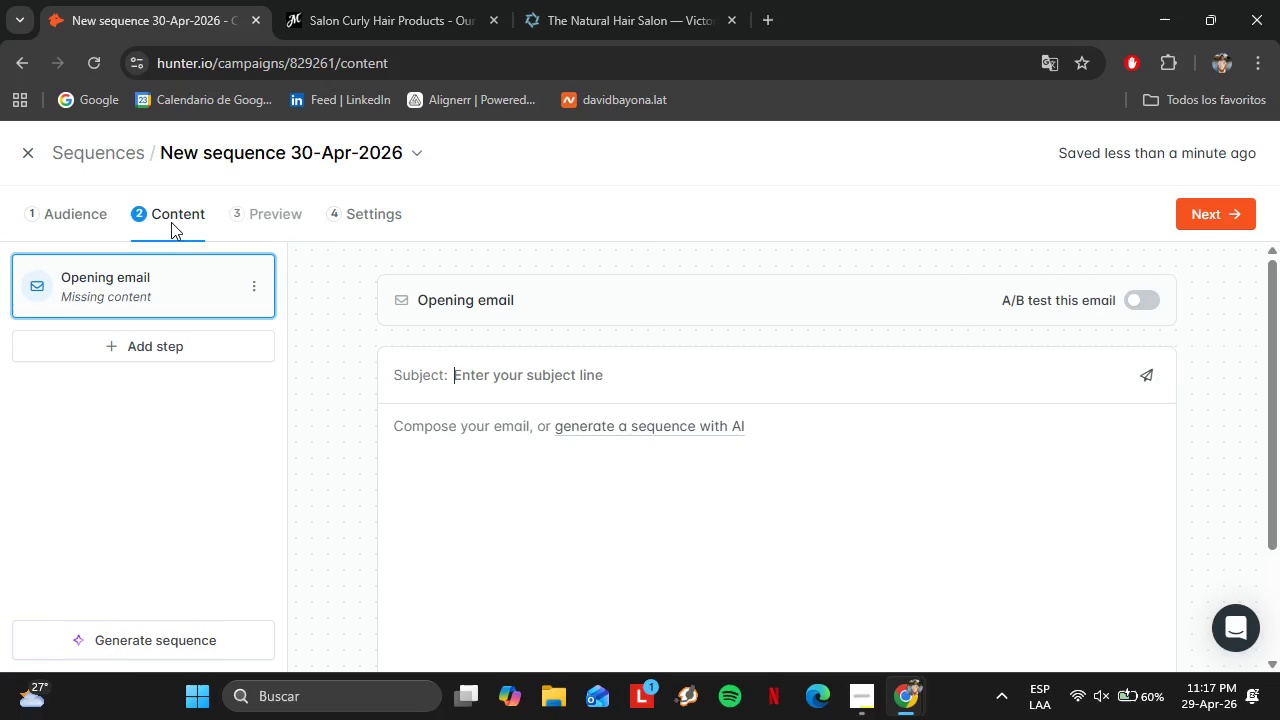 
type(A color partnership for )
 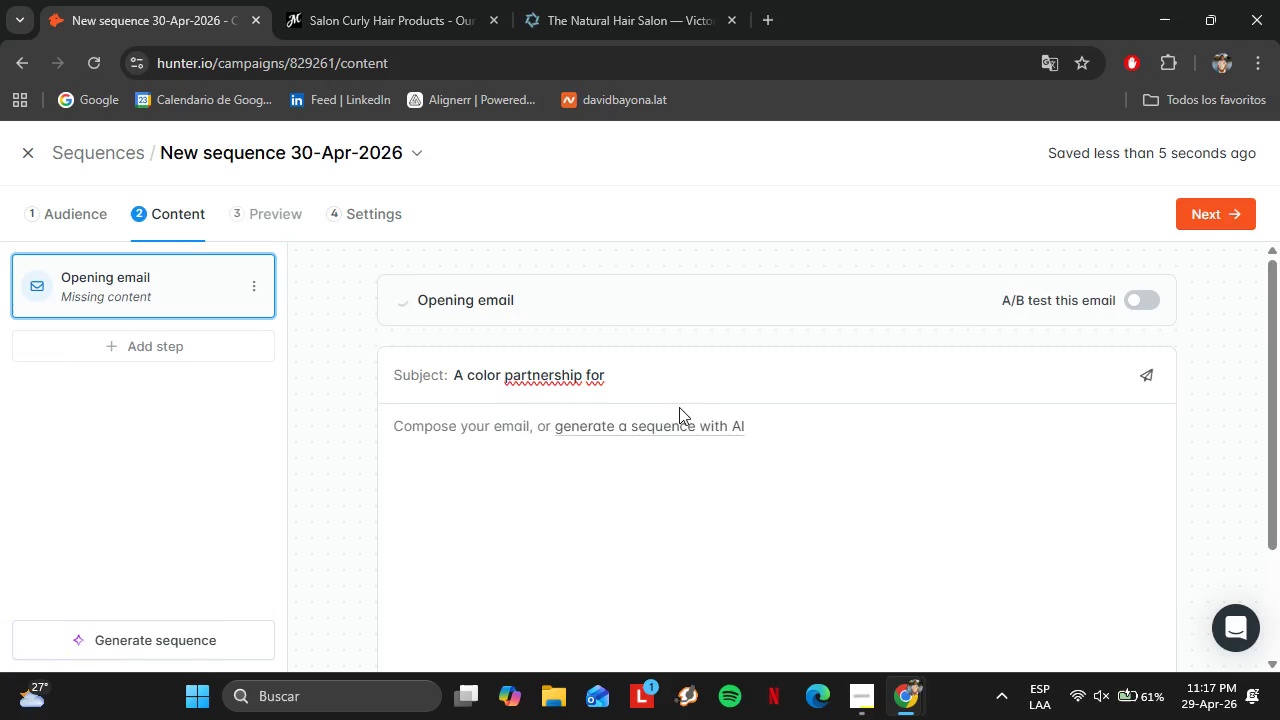 
scroll: coordinate [675, 440], scroll_direction: down, amount: 6.0
 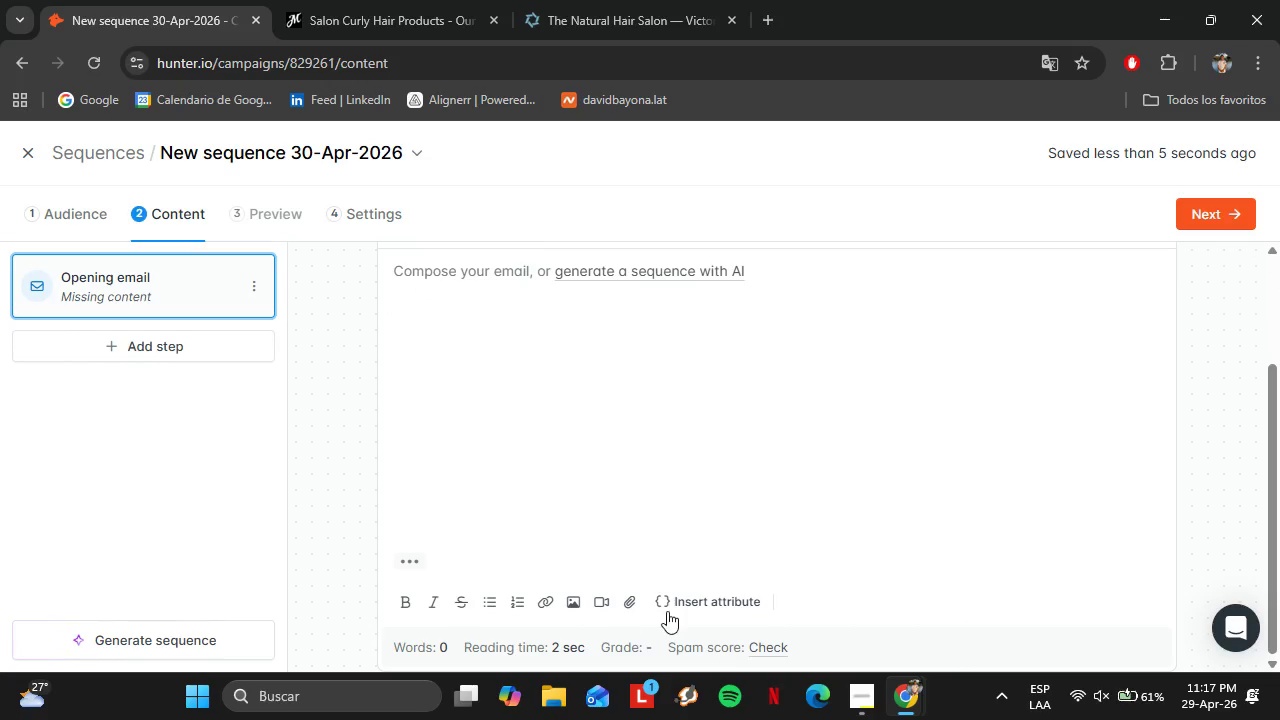 
left_click([718, 600])
 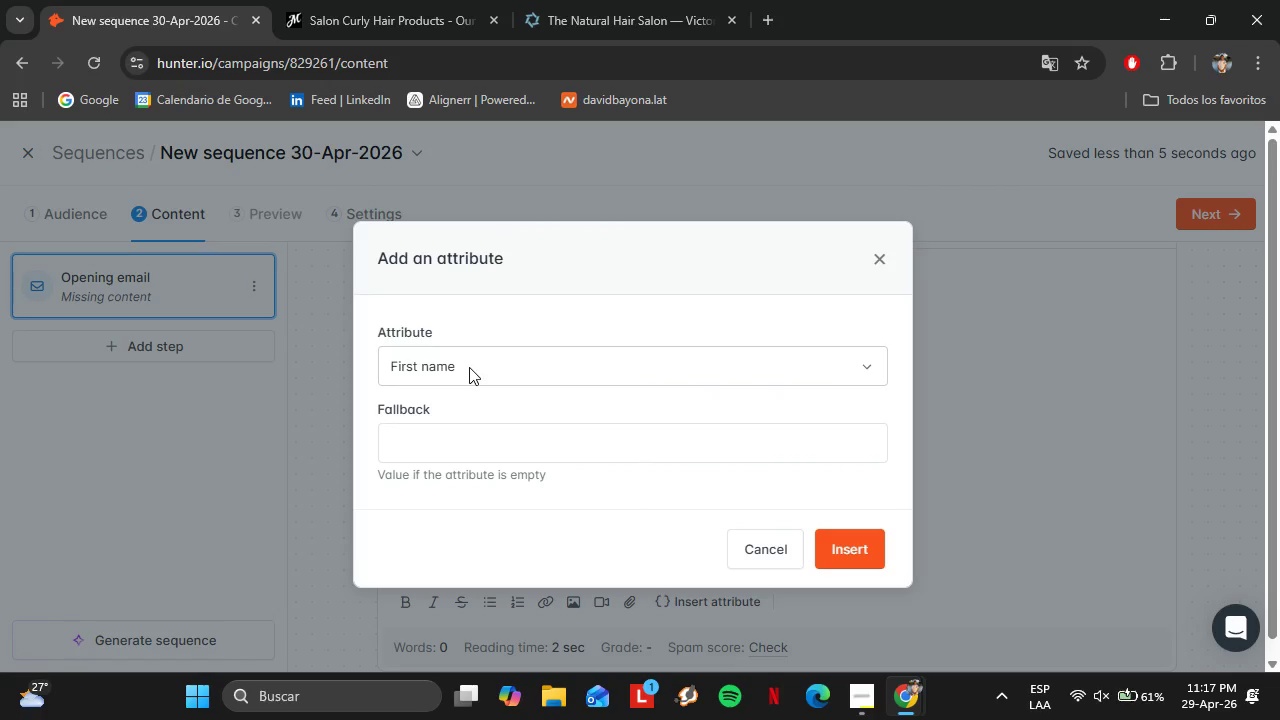 
left_click([473, 365])
 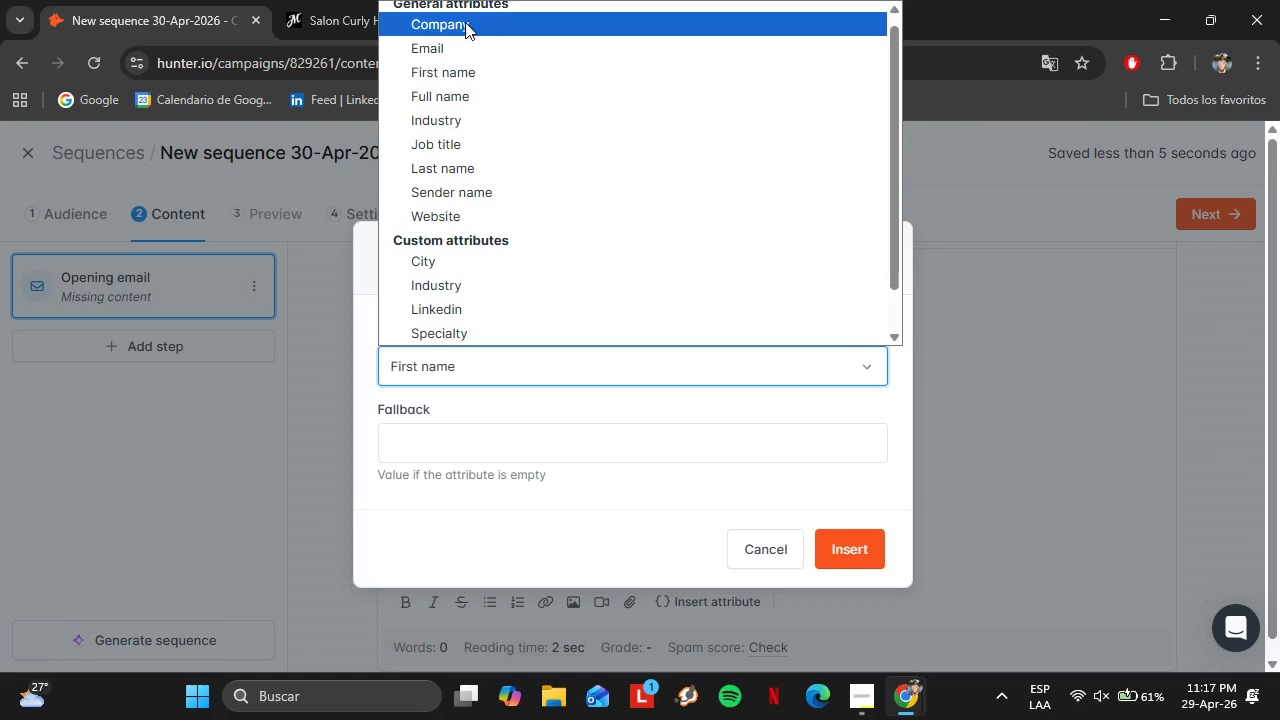 
left_click([465, 22])
 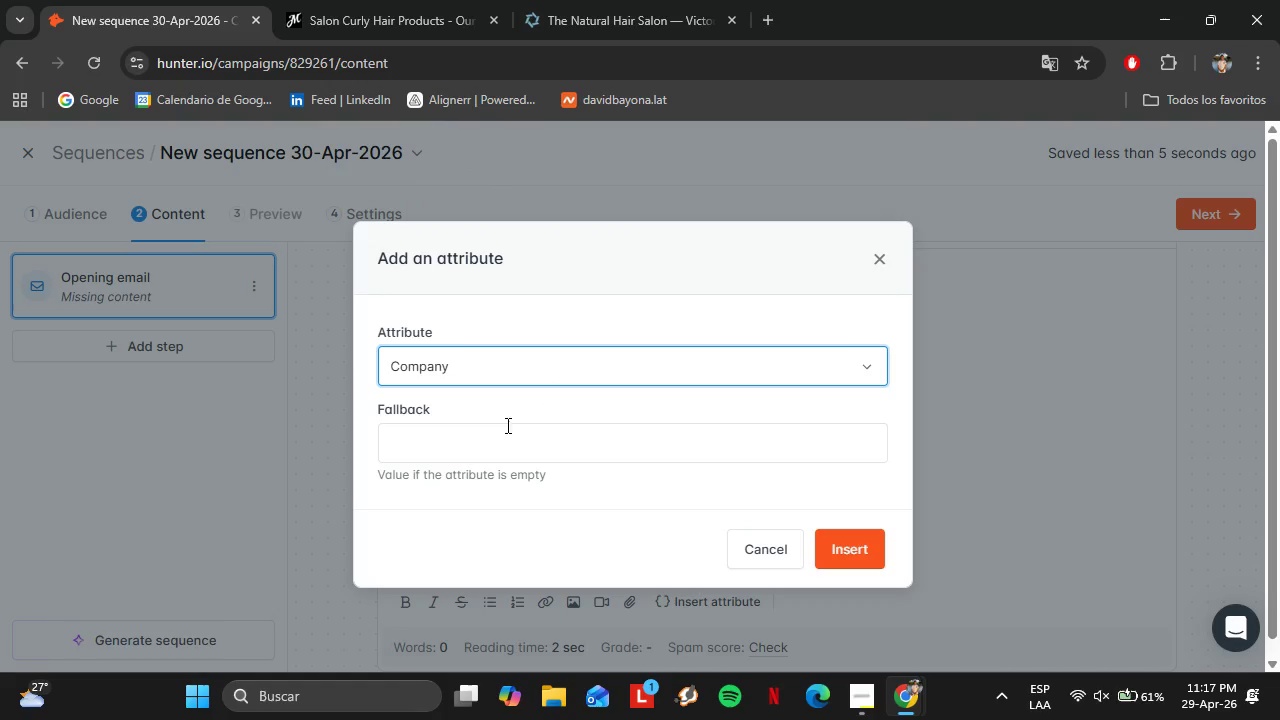 
left_click([501, 429])
 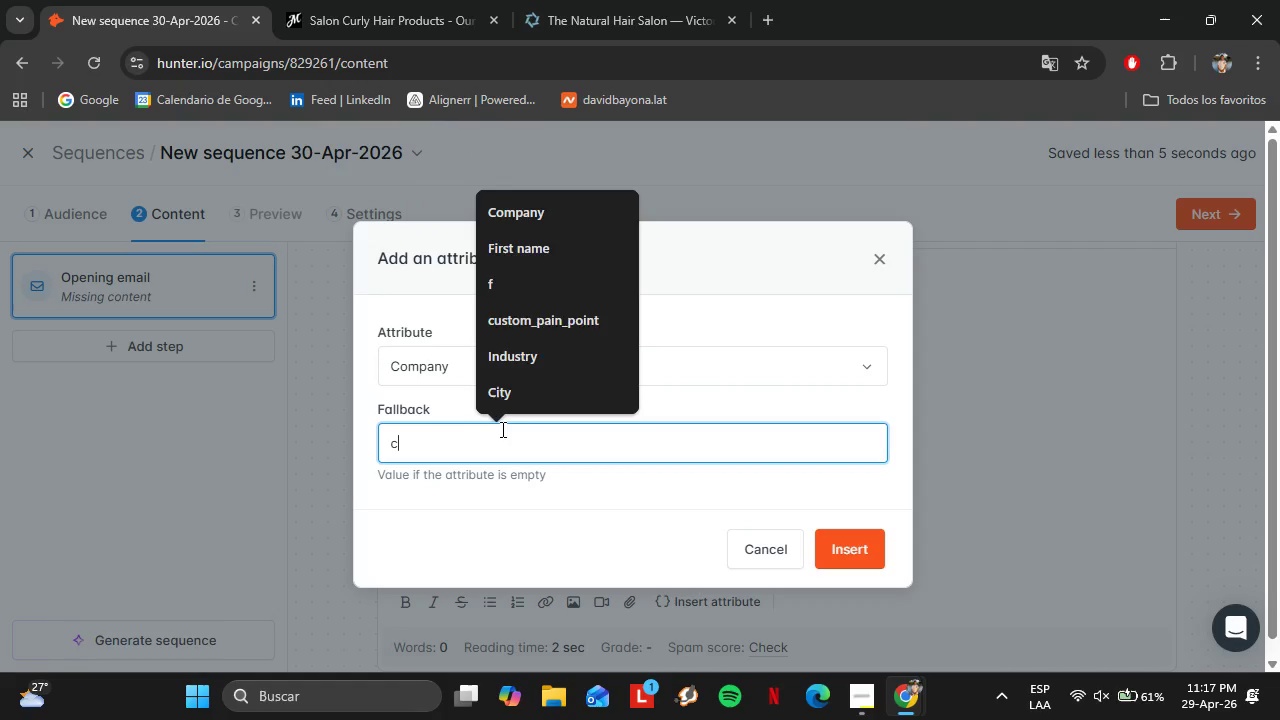 
key(C)
 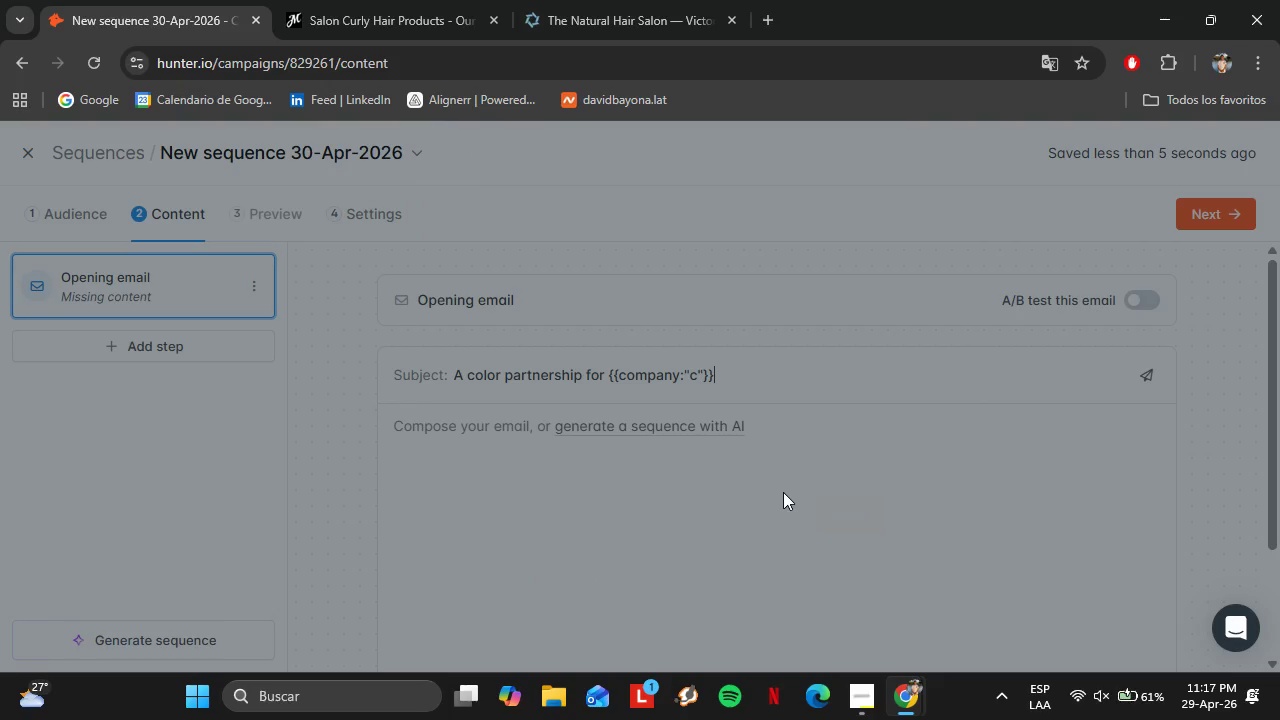 
scroll: coordinate [636, 396], scroll_direction: up, amount: 1.0
 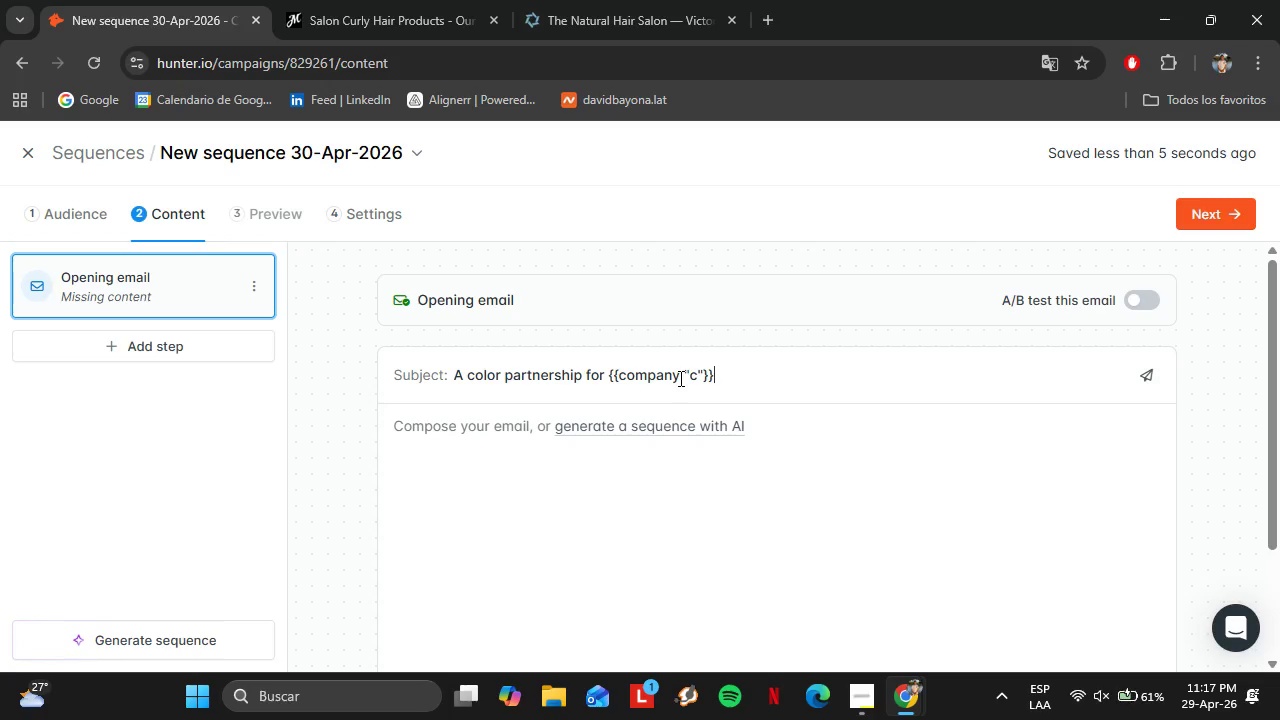 
left_click_drag(start_coordinate=[679, 378], to_coordinate=[703, 377])
 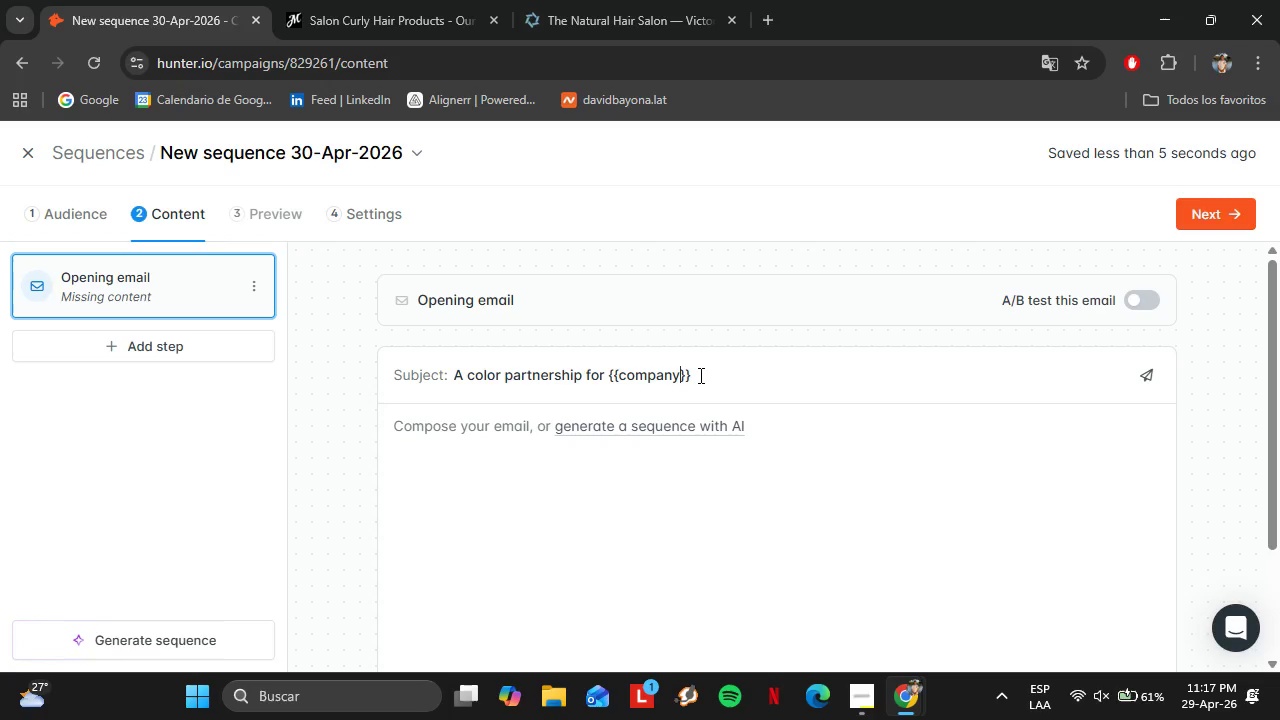 
key(Backspace)
 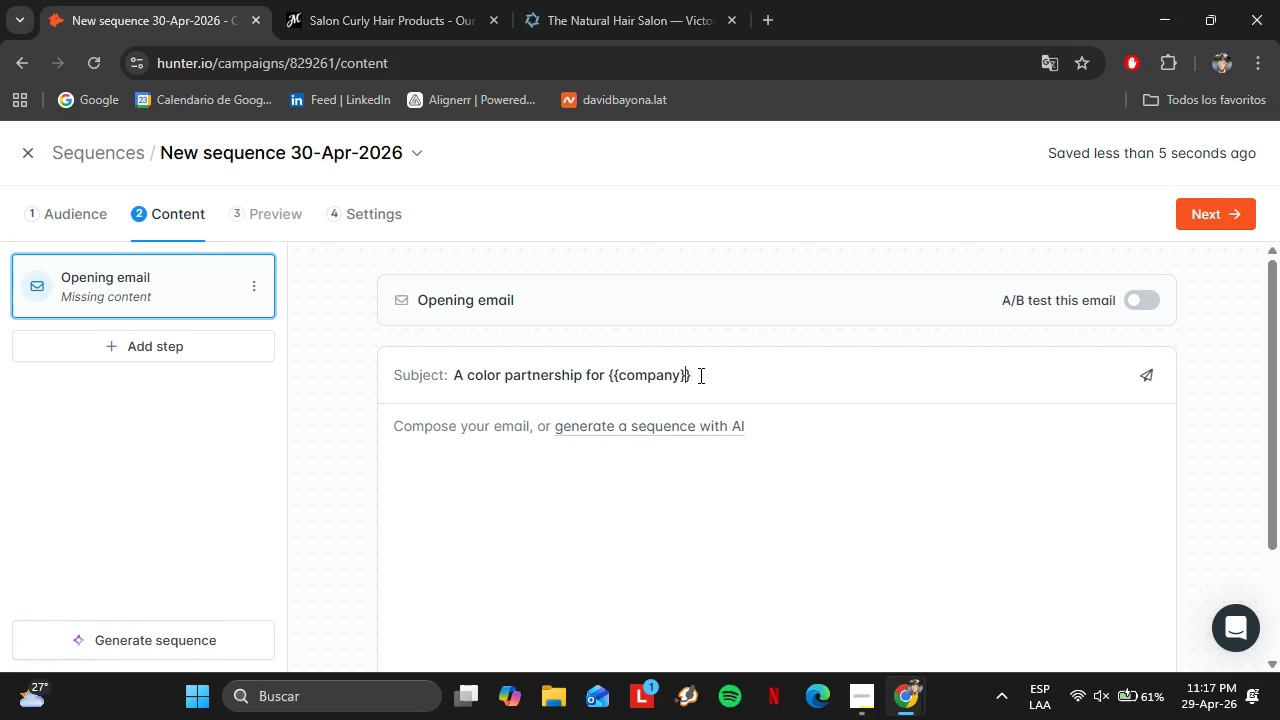 
key(ArrowRight)
 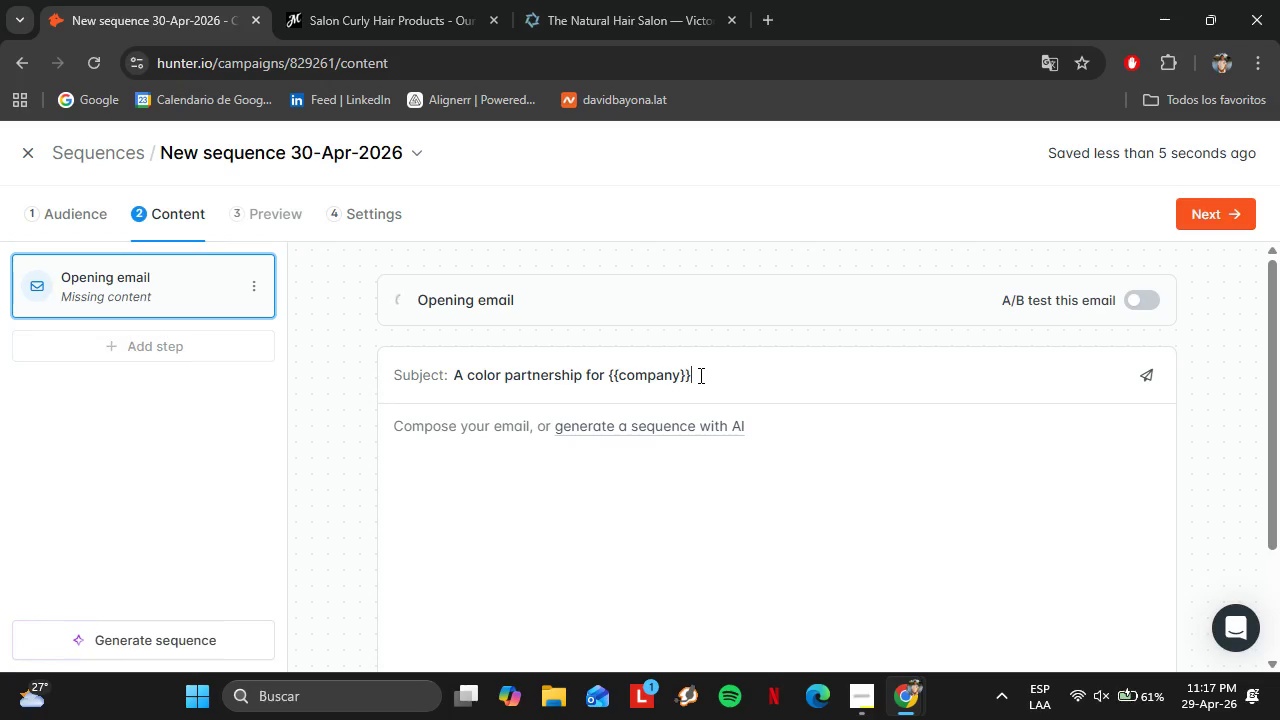 
key(ArrowRight)
 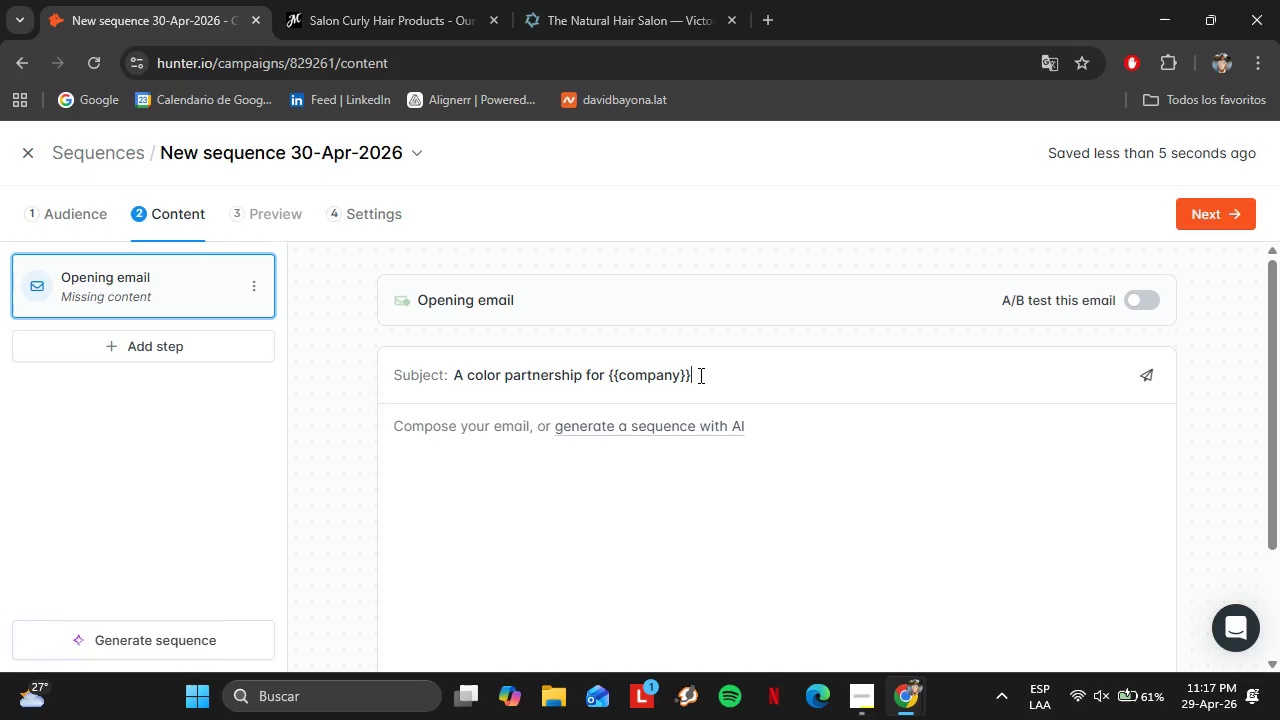 
key(ArrowRight)
 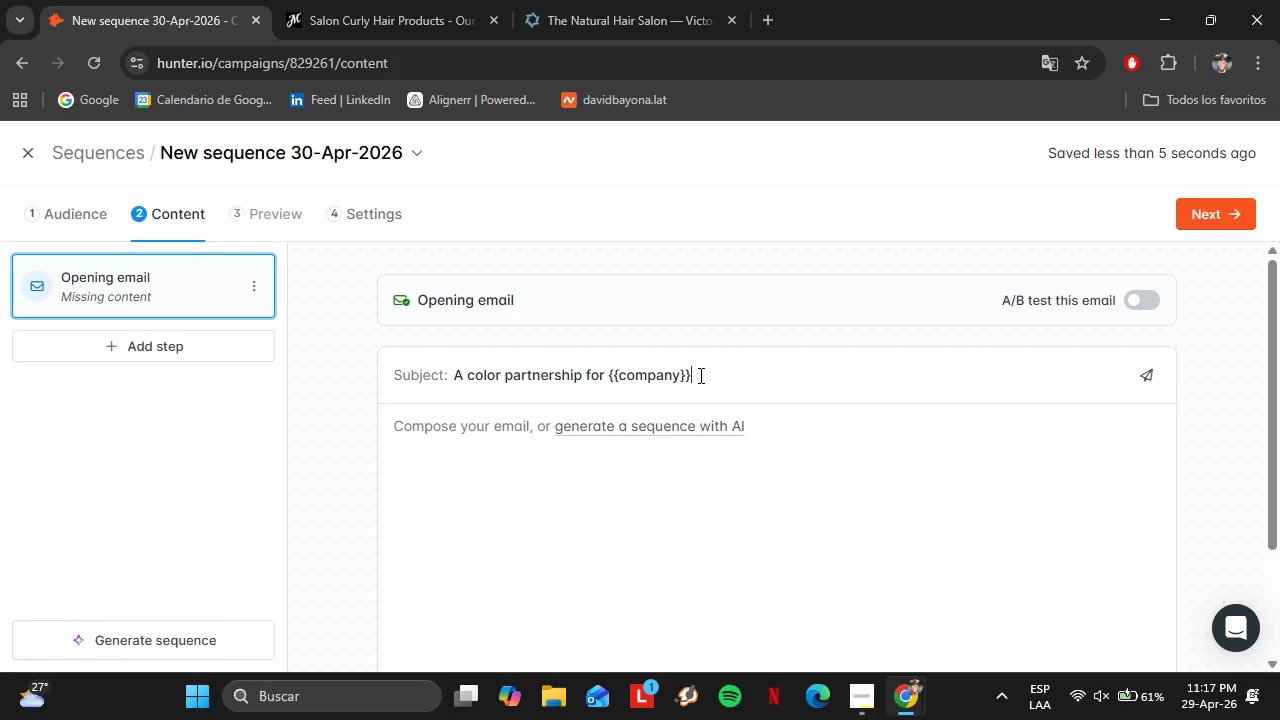 
key(Comma)
 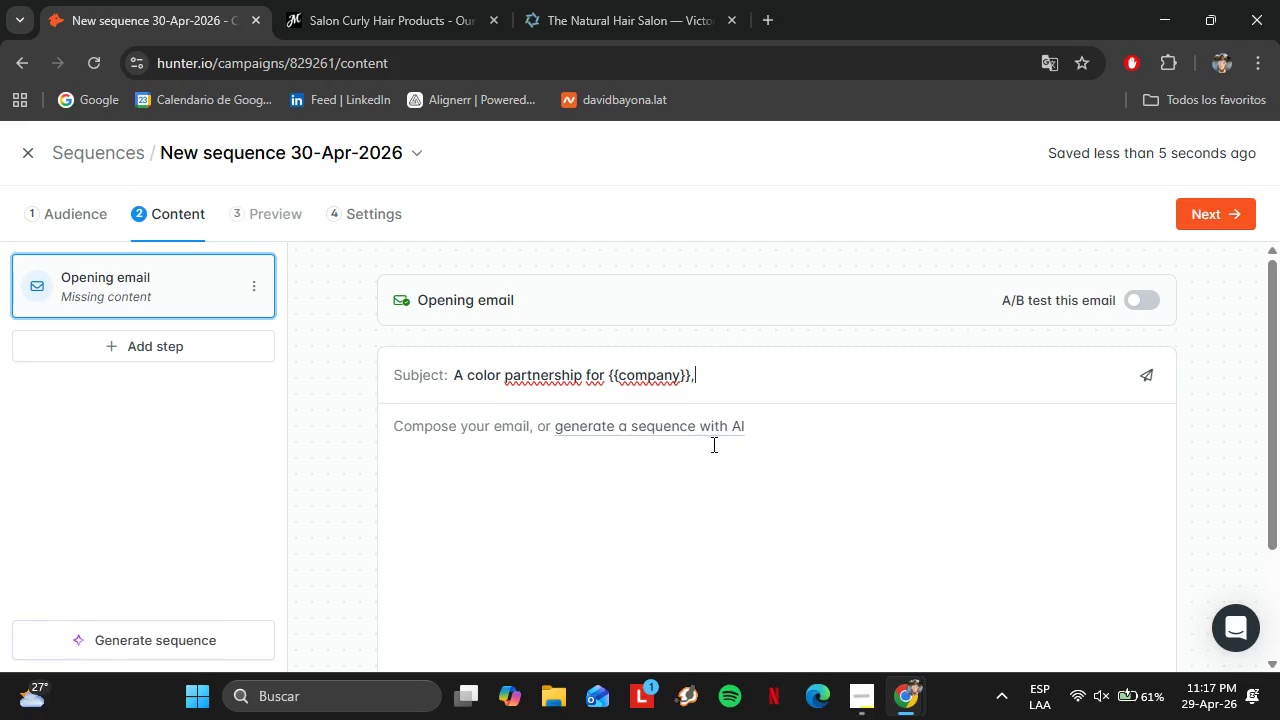 
key(Space)
 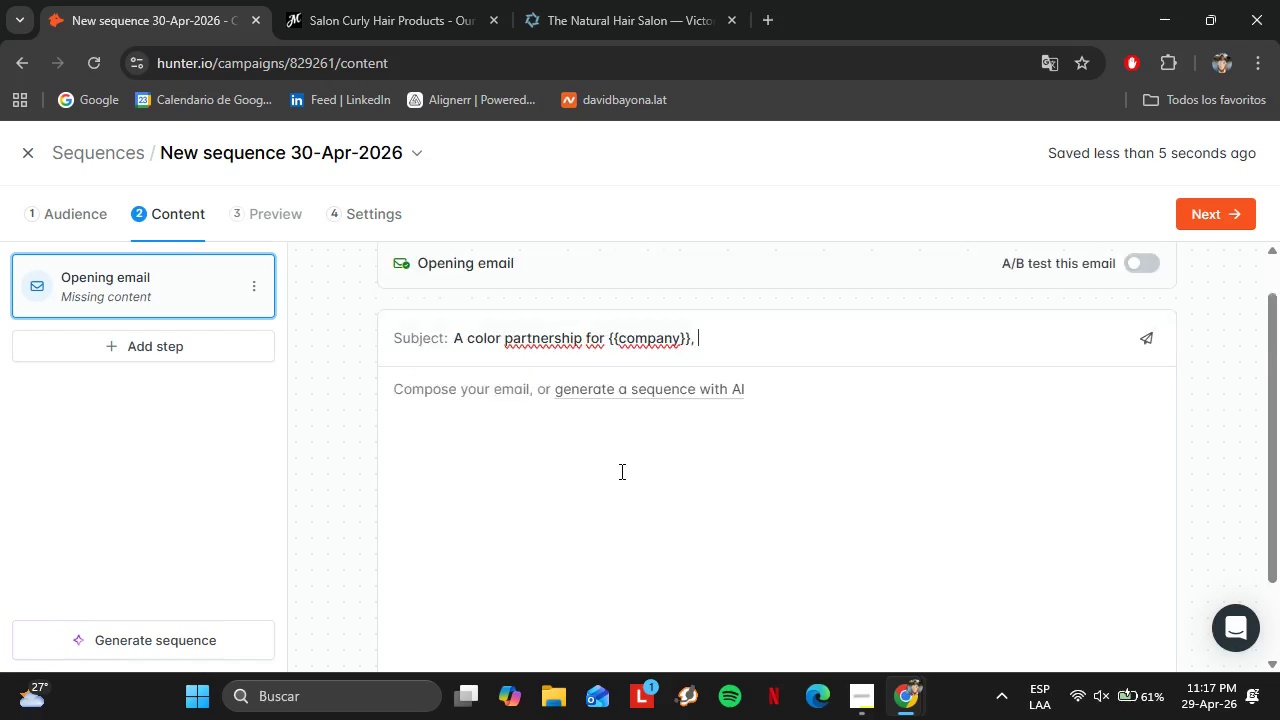 
scroll: coordinate [582, 529], scroll_direction: down, amount: 8.0
 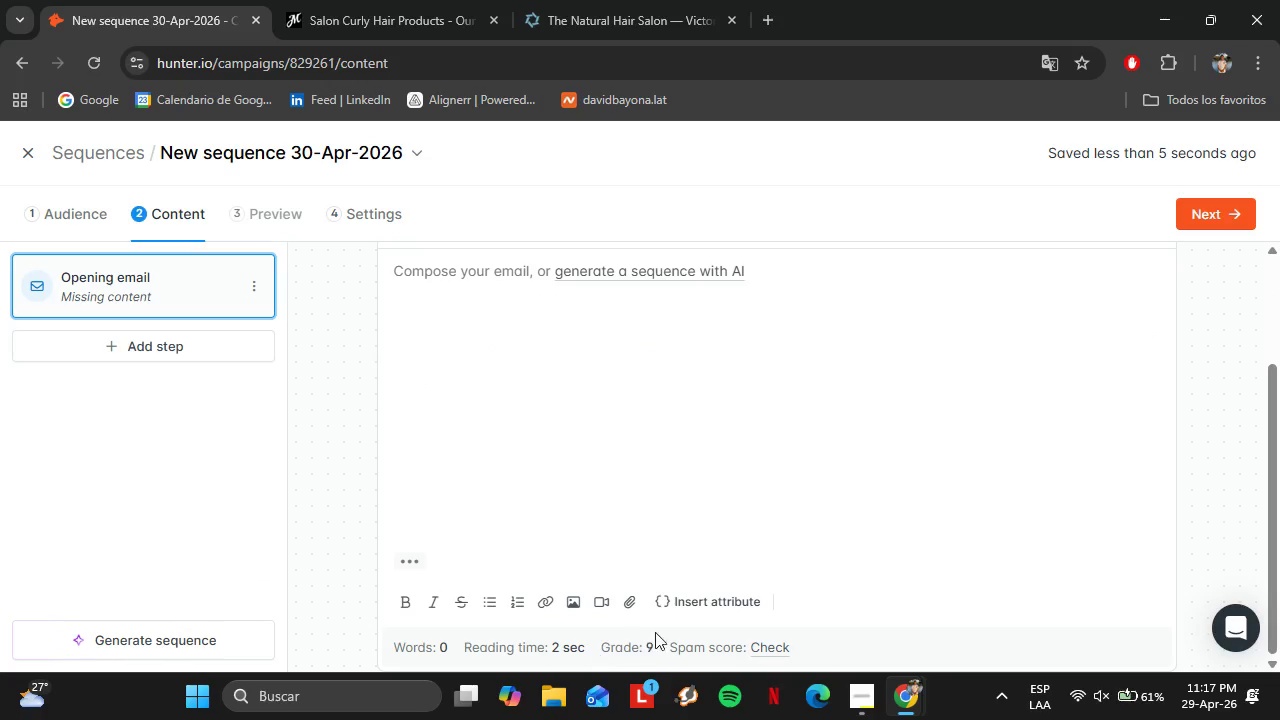 
left_click([696, 600])
 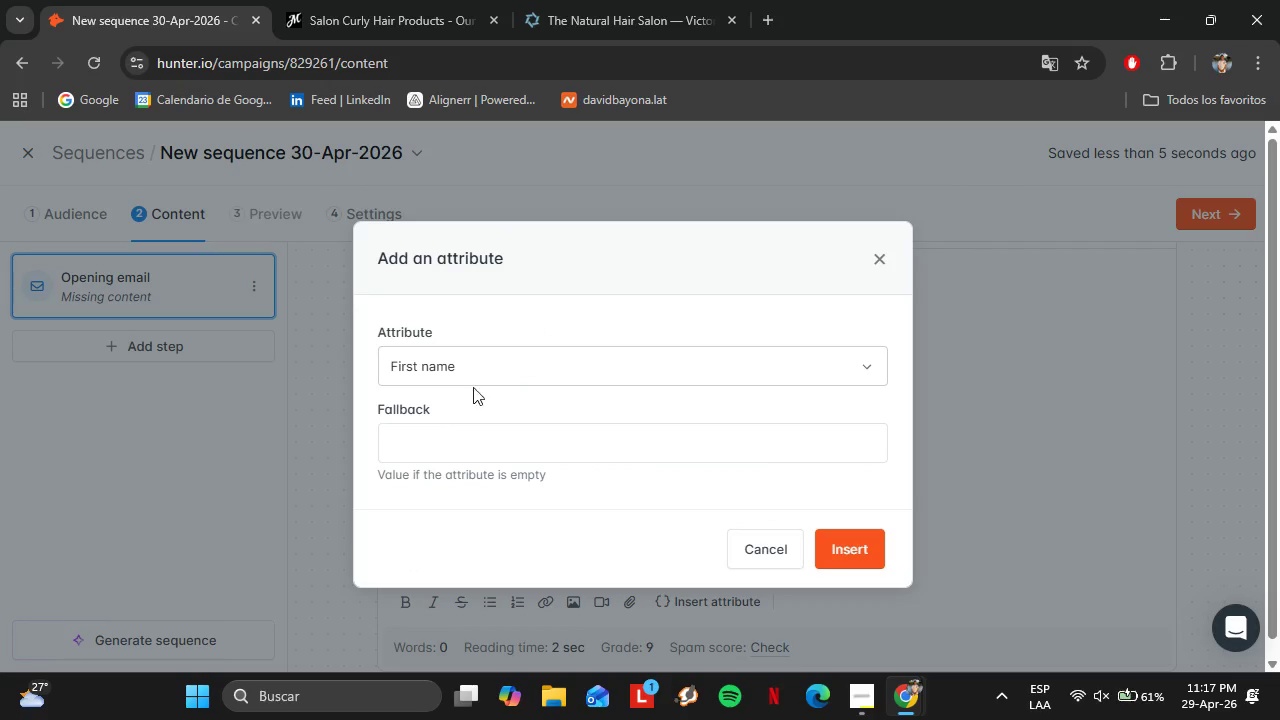 
left_click_drag(start_coordinate=[476, 439], to_coordinate=[478, 453])
 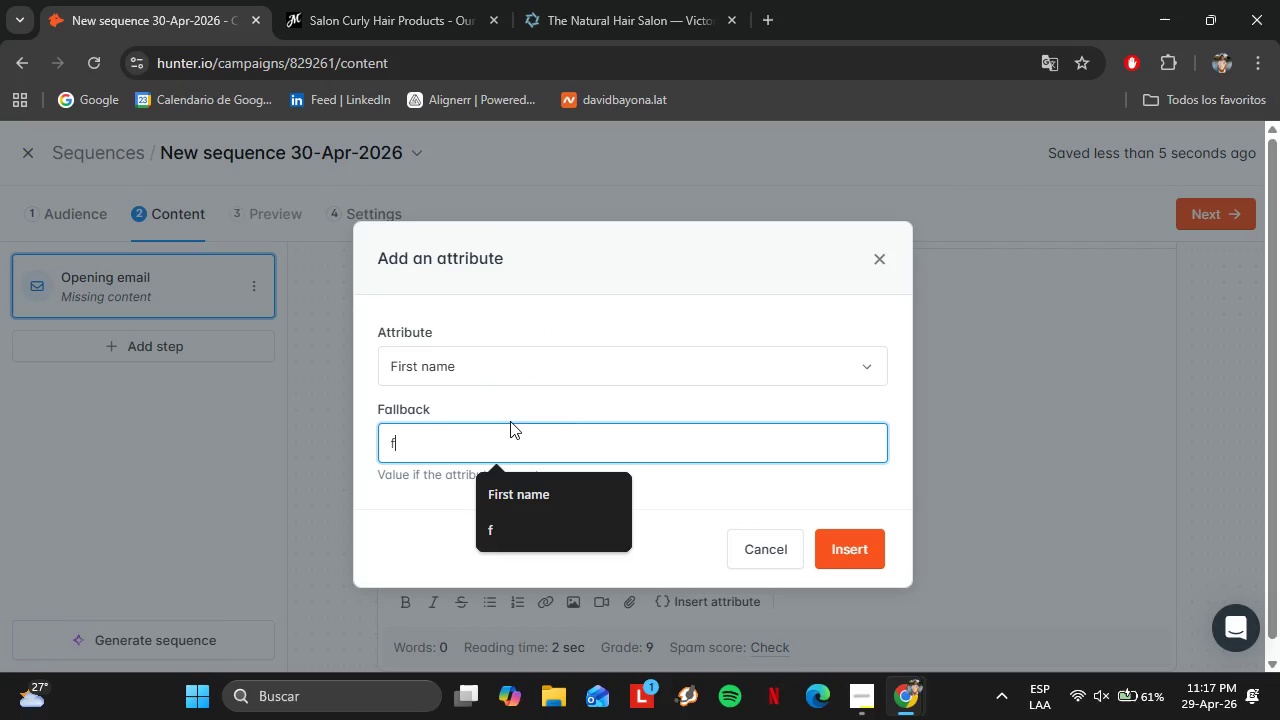 
key(F)
 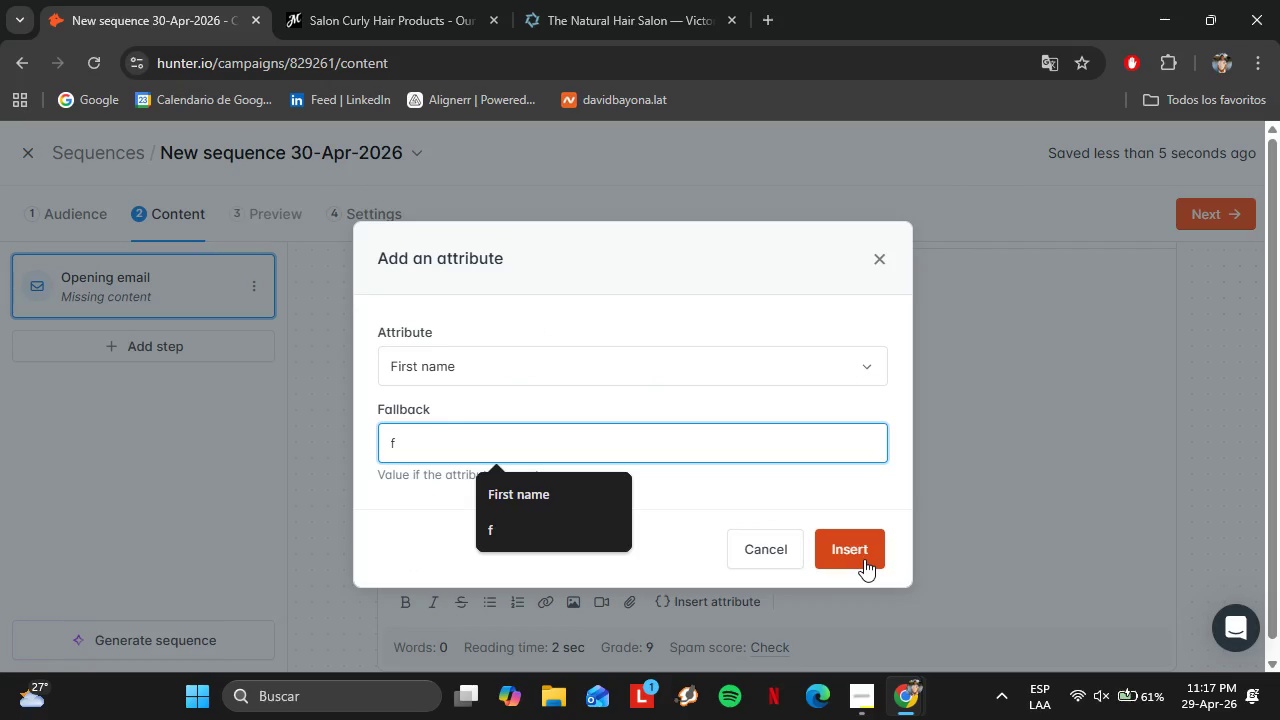 
left_click([864, 559])
 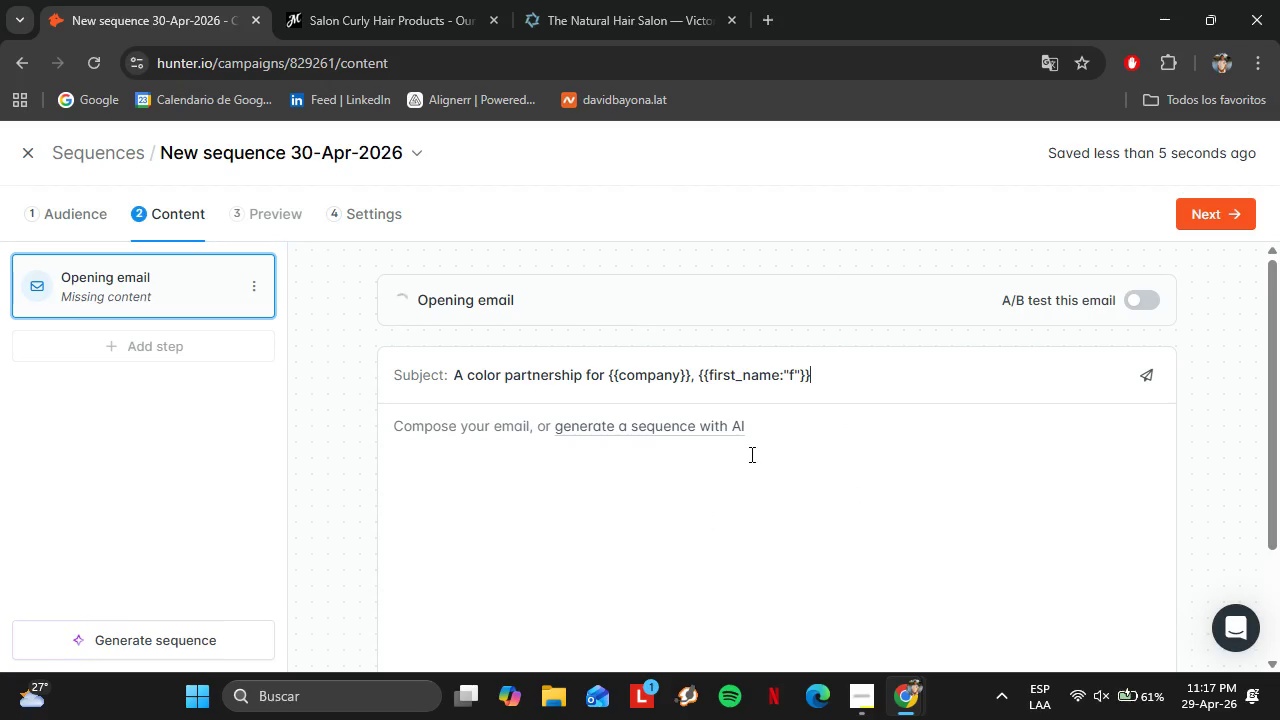 
left_click([745, 453])
 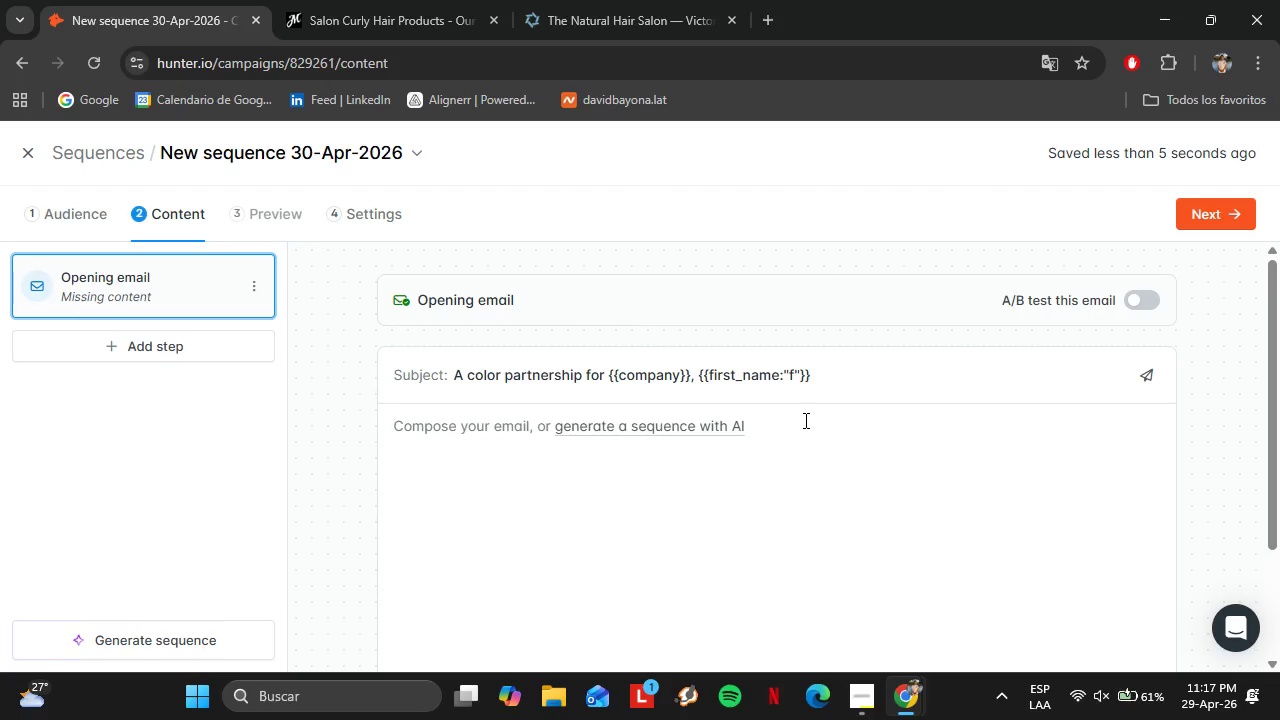 
left_click([804, 420])
 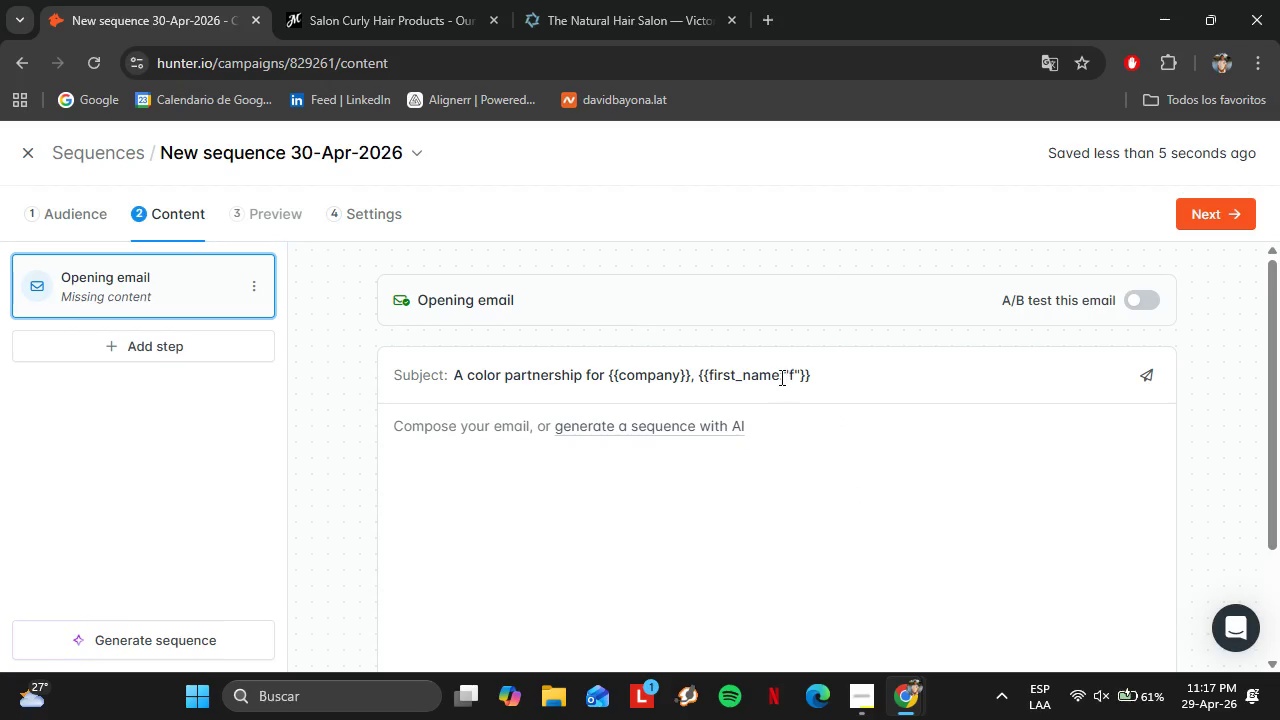 
left_click_drag(start_coordinate=[779, 377], to_coordinate=[799, 374])
 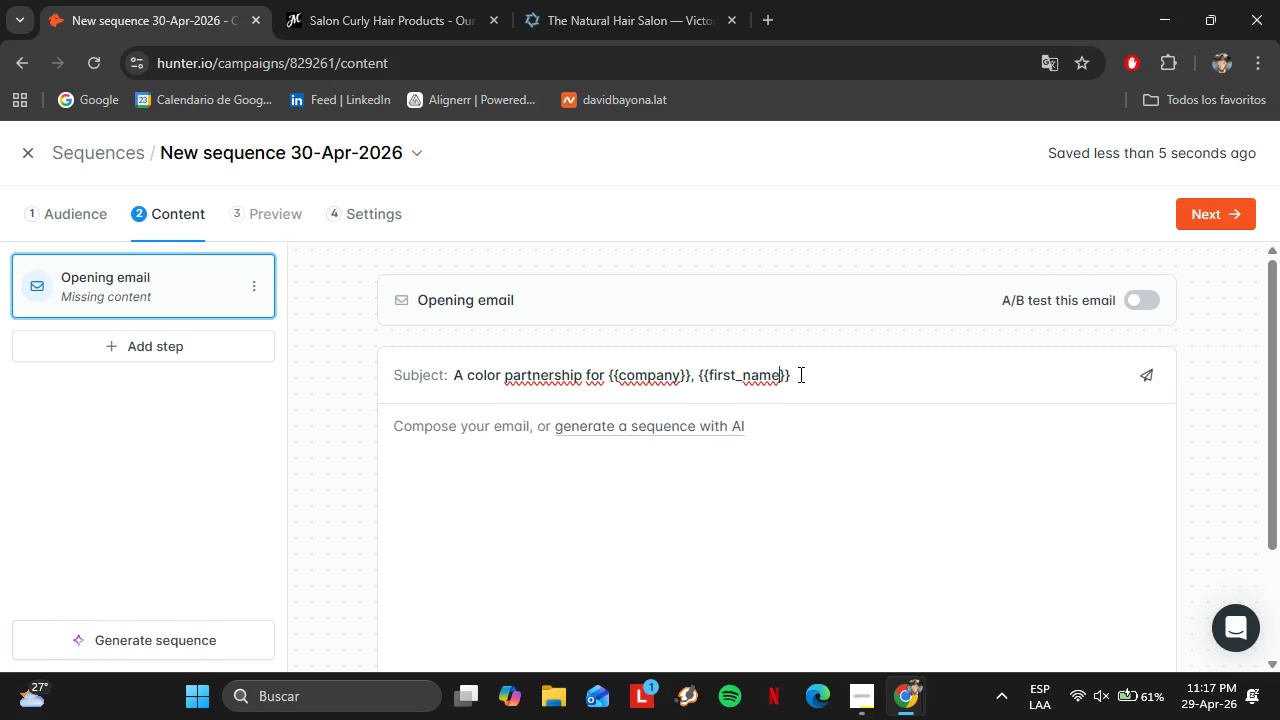 
key(Backspace)
 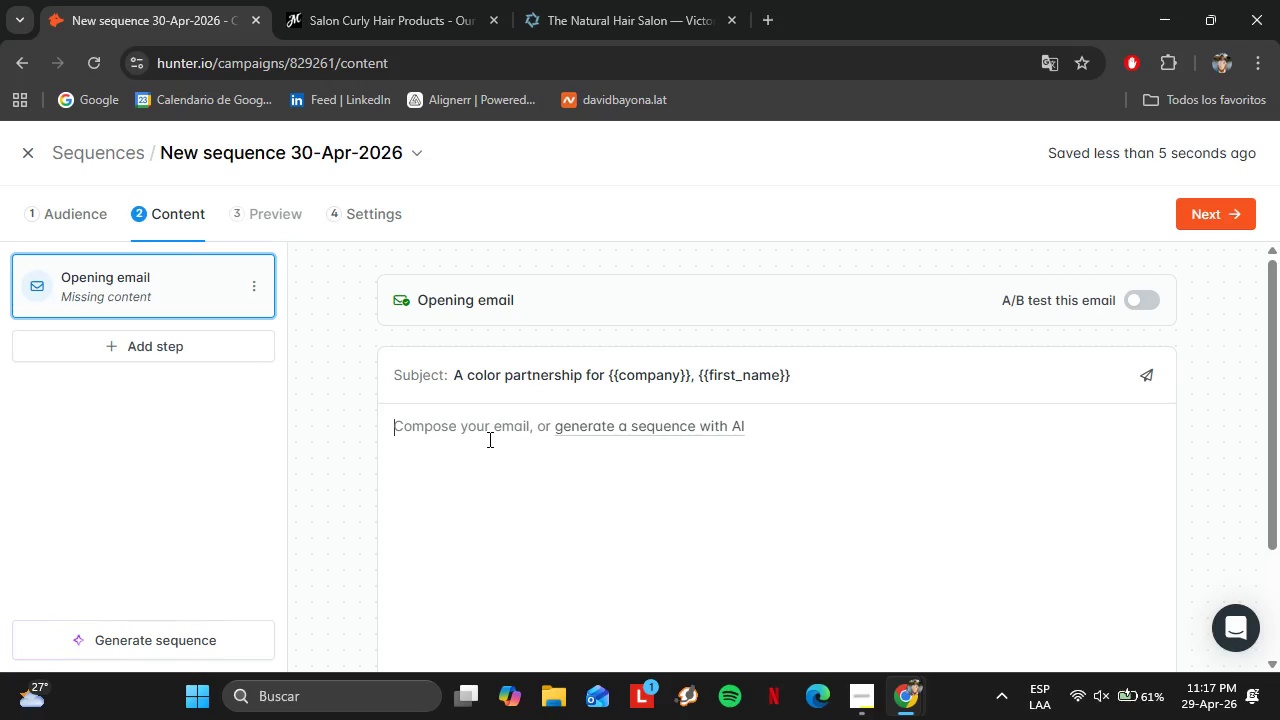 
type(Hi )
 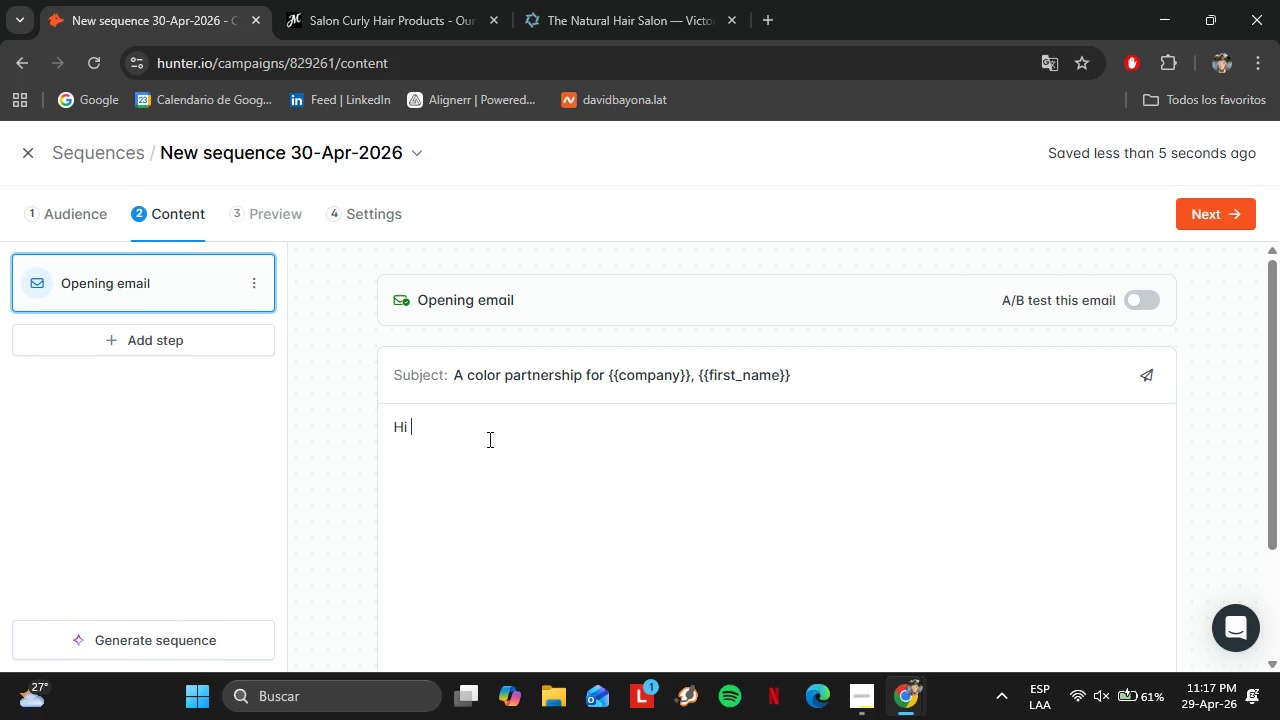 
scroll: coordinate [564, 411], scroll_direction: down, amount: 8.0
 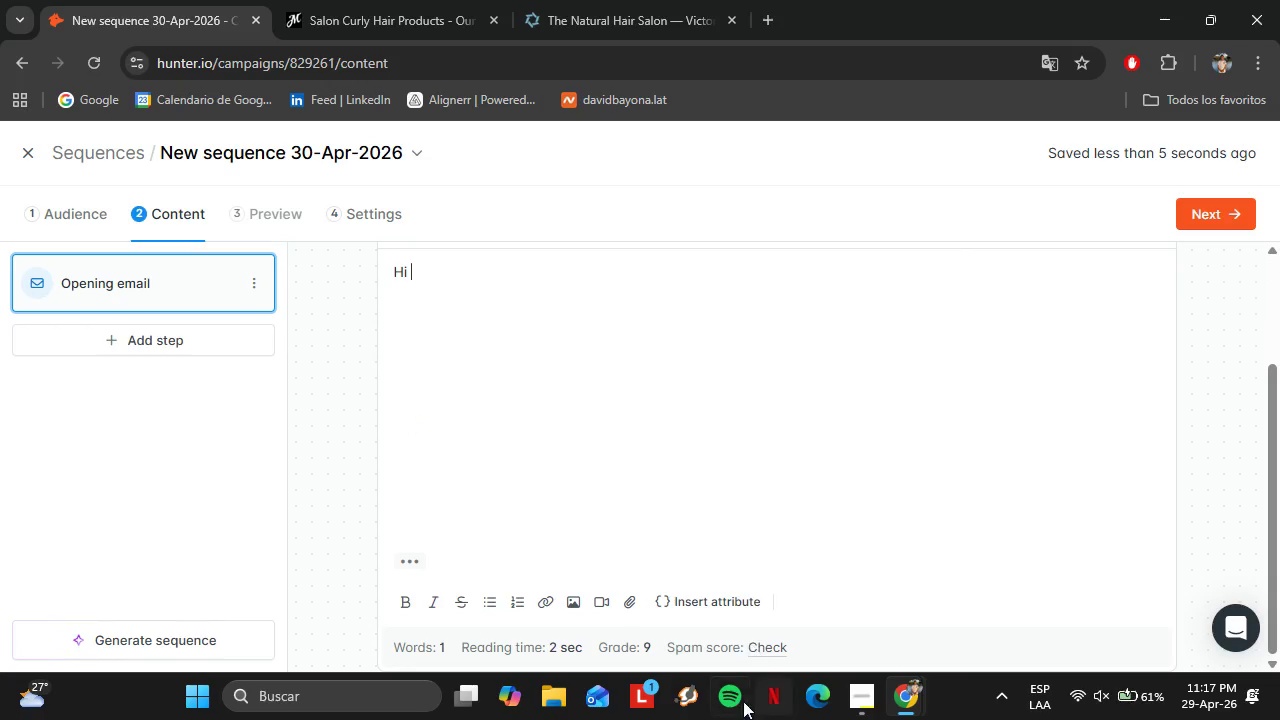 
left_click([681, 603])
 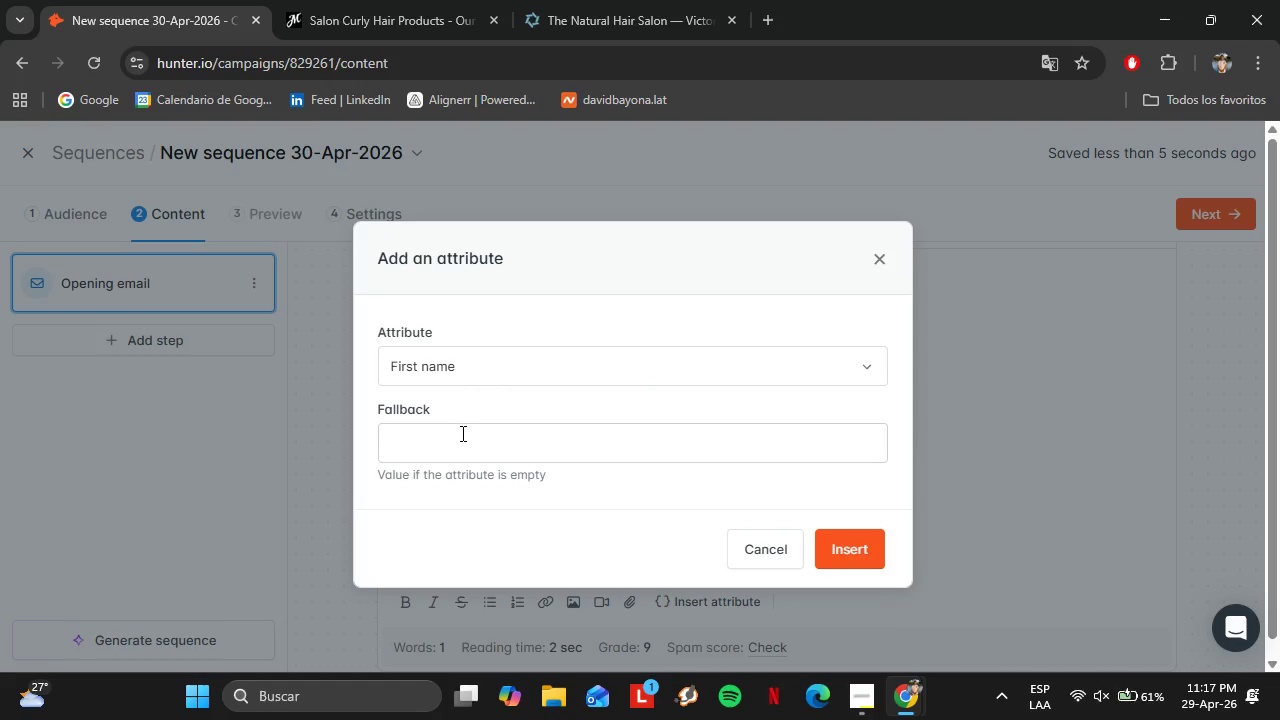 
left_click([461, 434])
 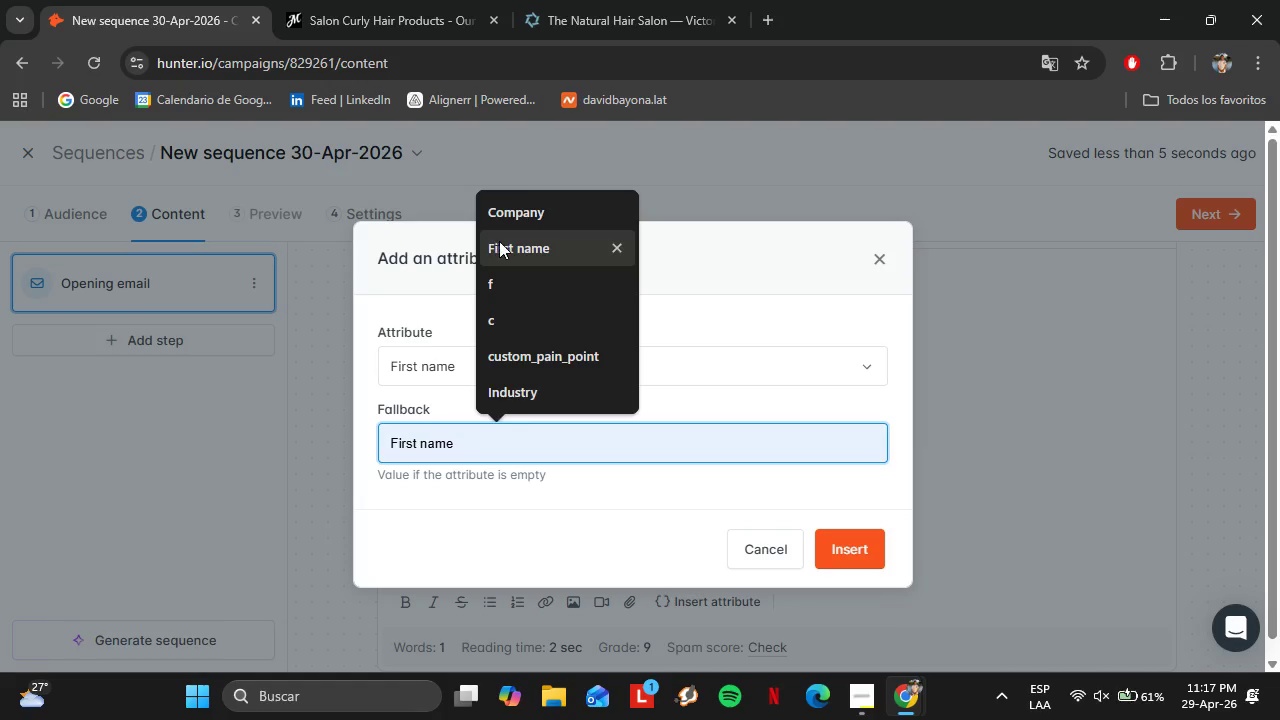 
left_click([500, 241])
 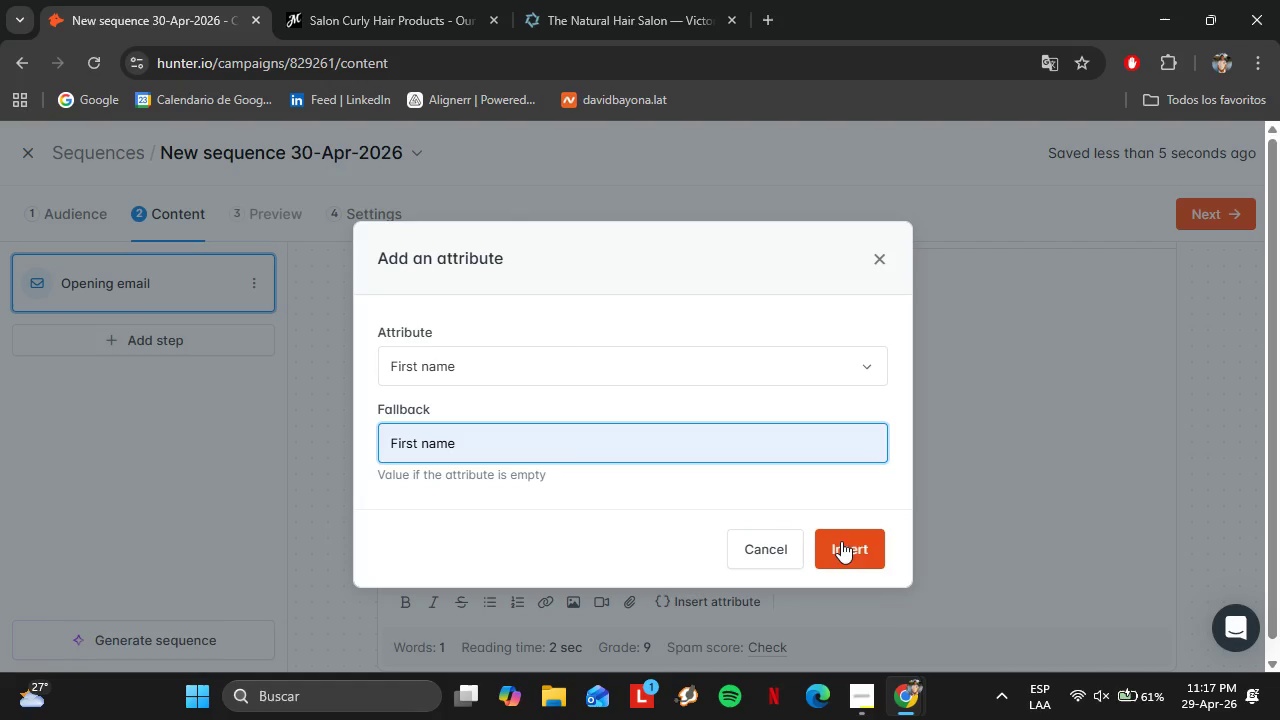 
left_click([841, 541])
 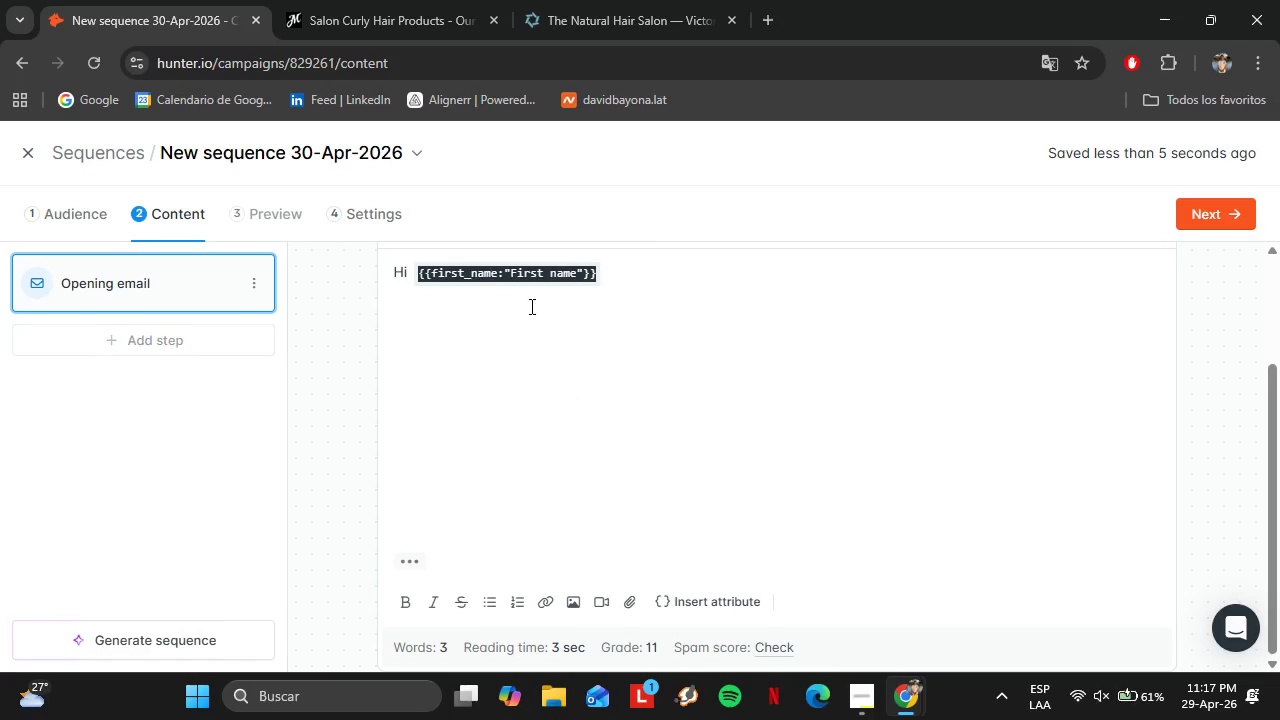 
left_click([530, 306])
 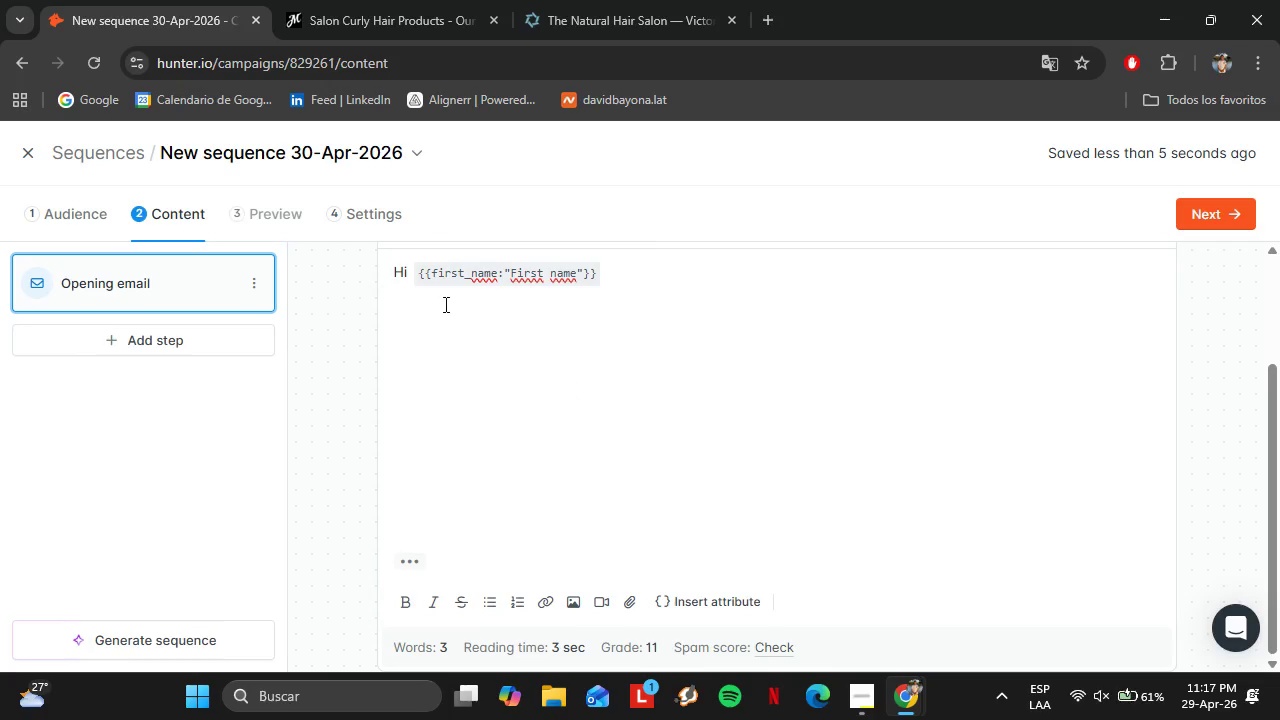 
left_click([444, 304])
 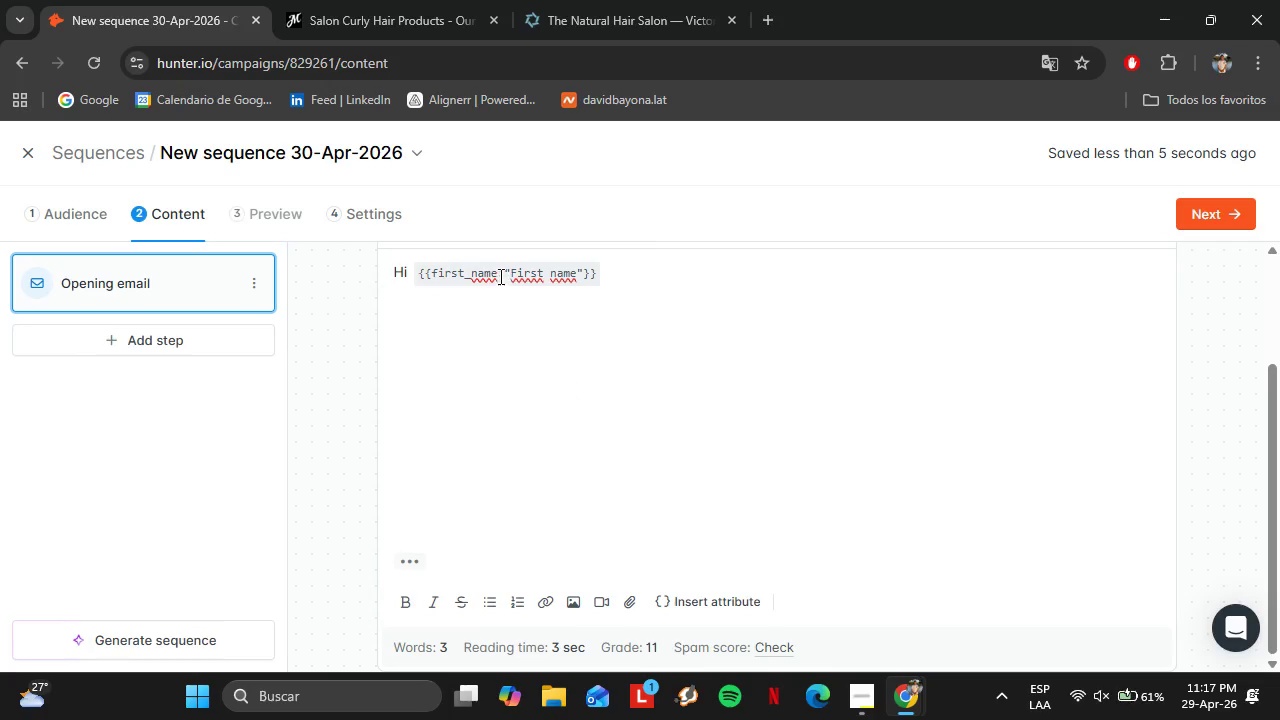 
left_click([496, 271])
 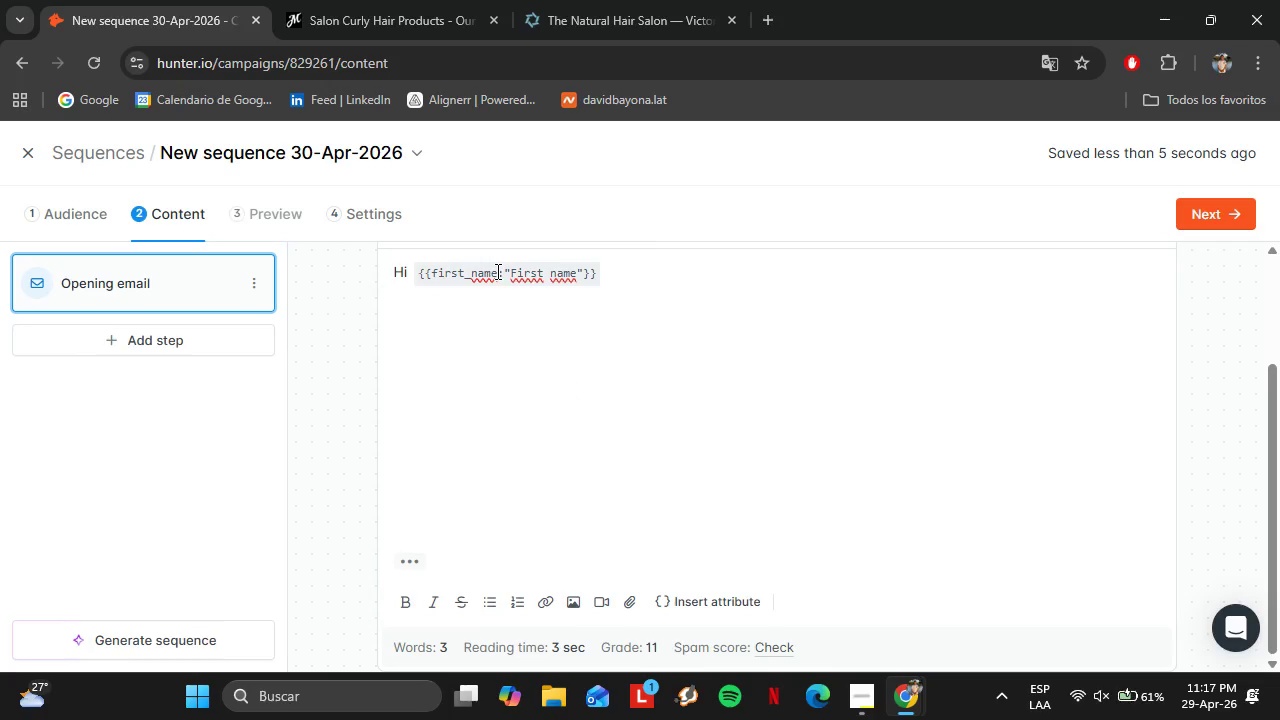 
left_click_drag(start_coordinate=[496, 271], to_coordinate=[585, 276])
 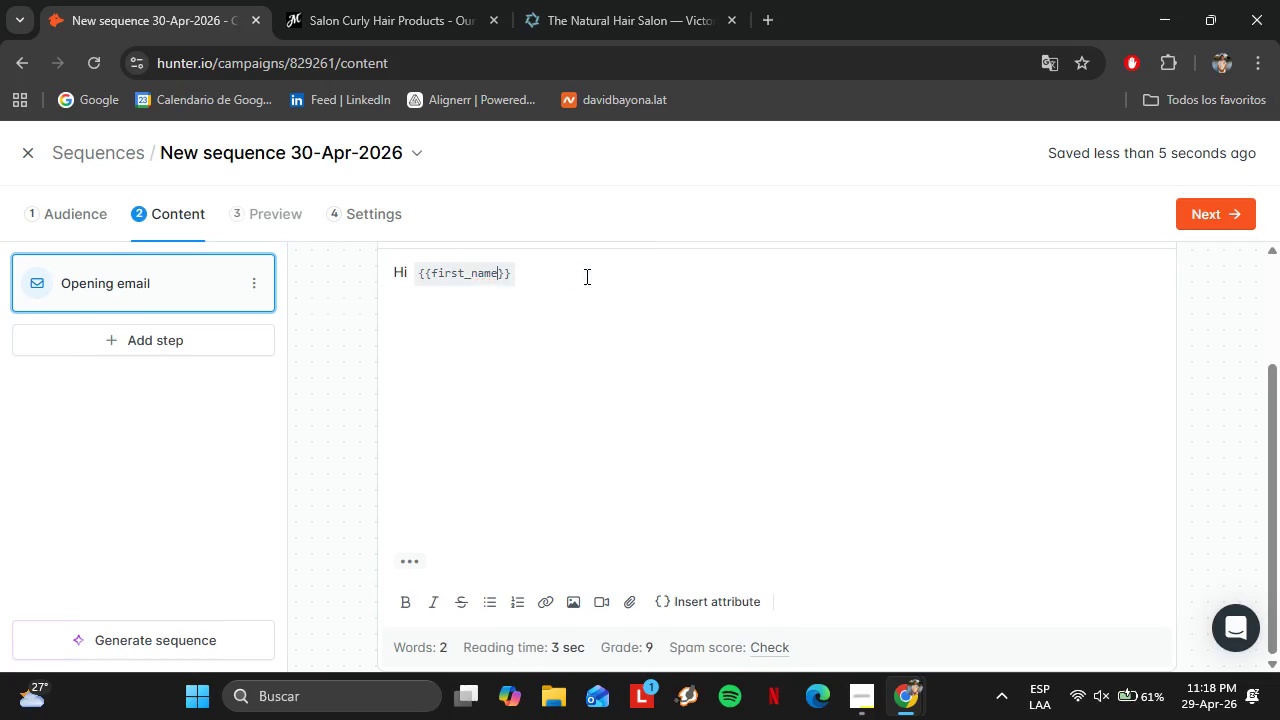 
key(Backspace)
 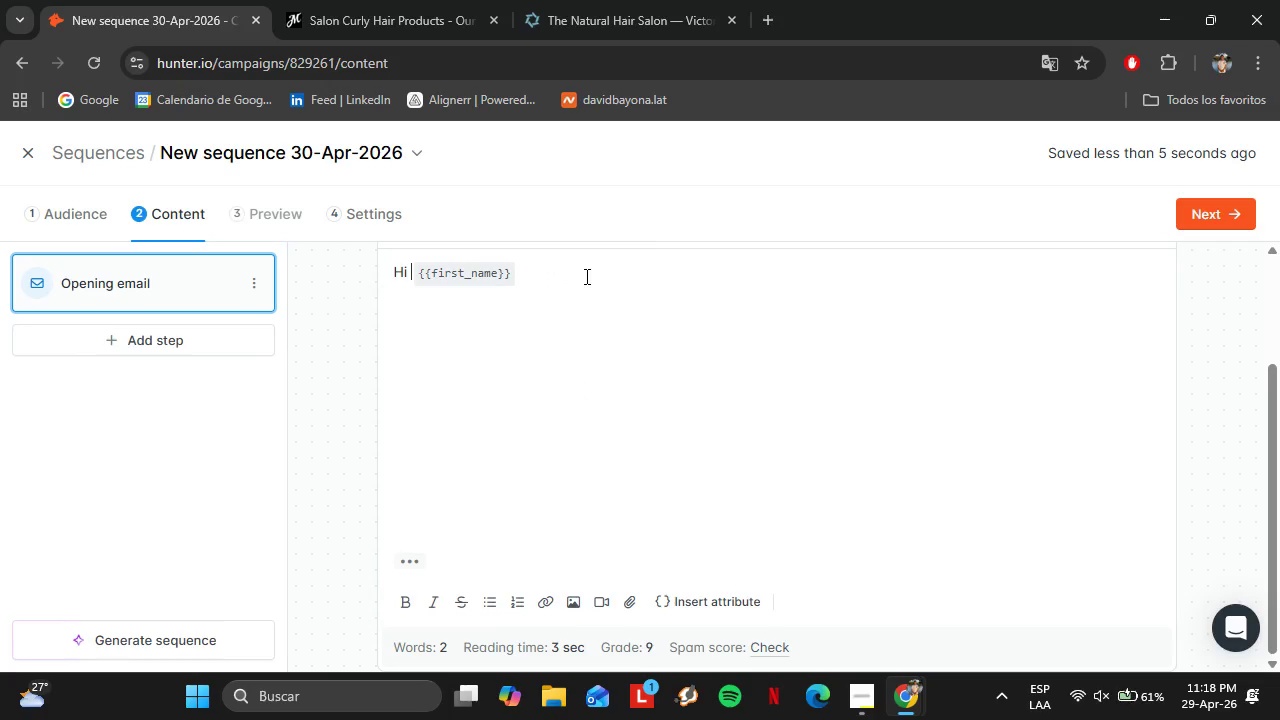 
key(ArrowUp)
 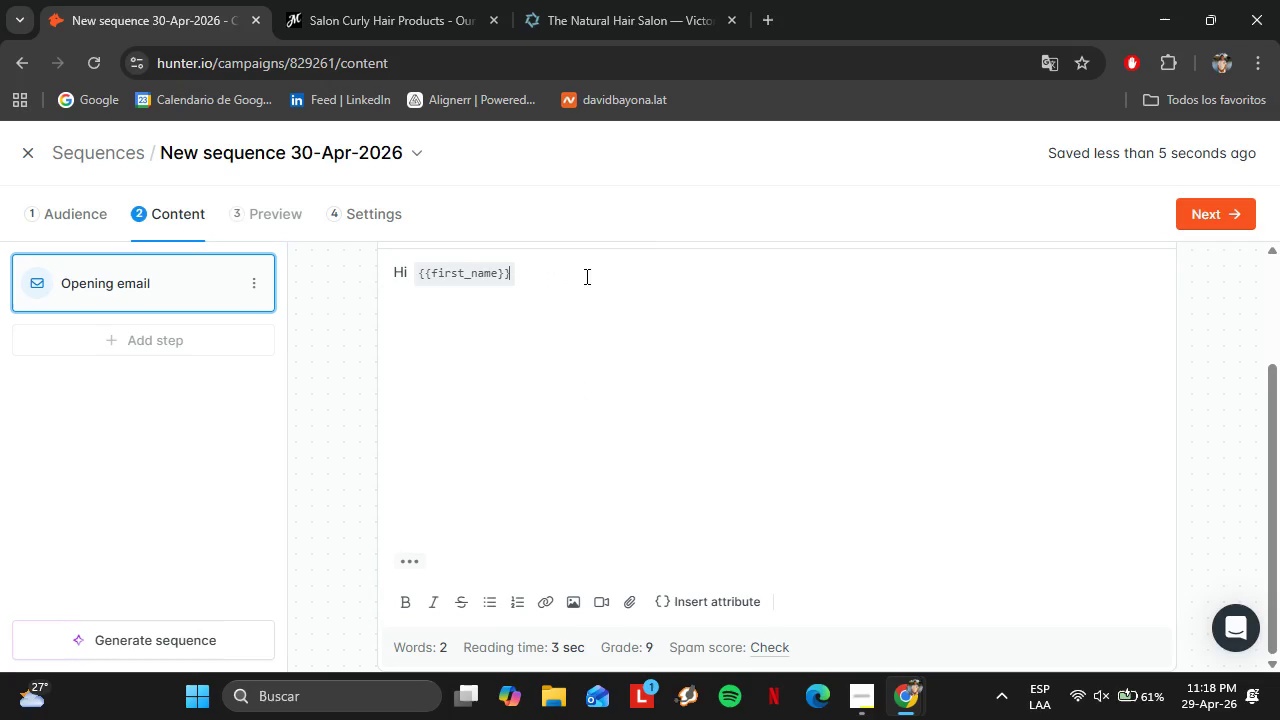 
key(ArrowDown)
 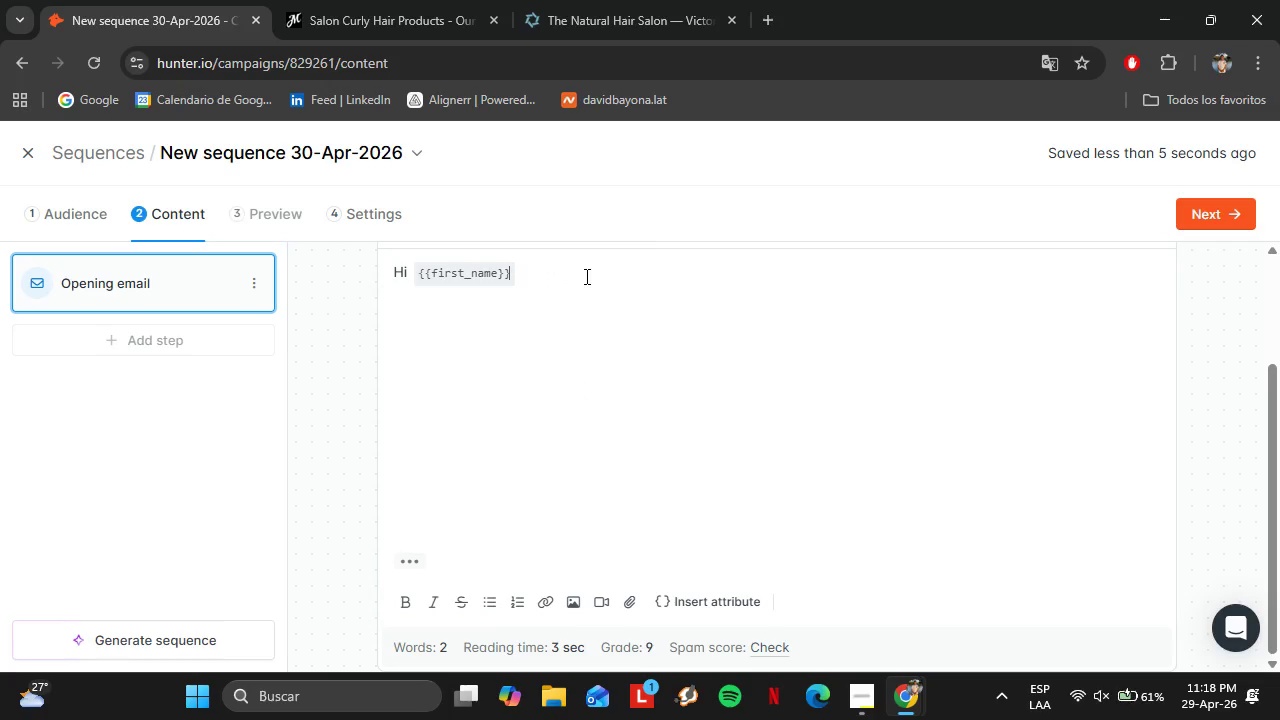 
key(ArrowDown)
 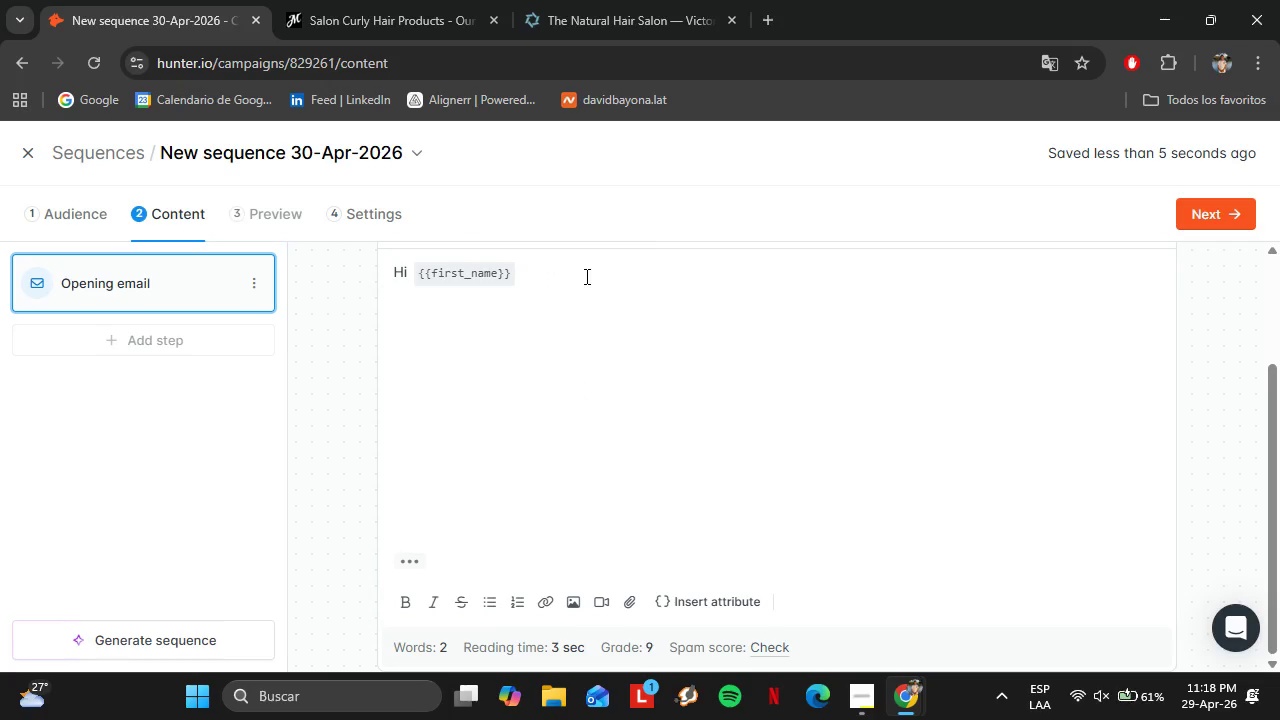 
key(Comma)
 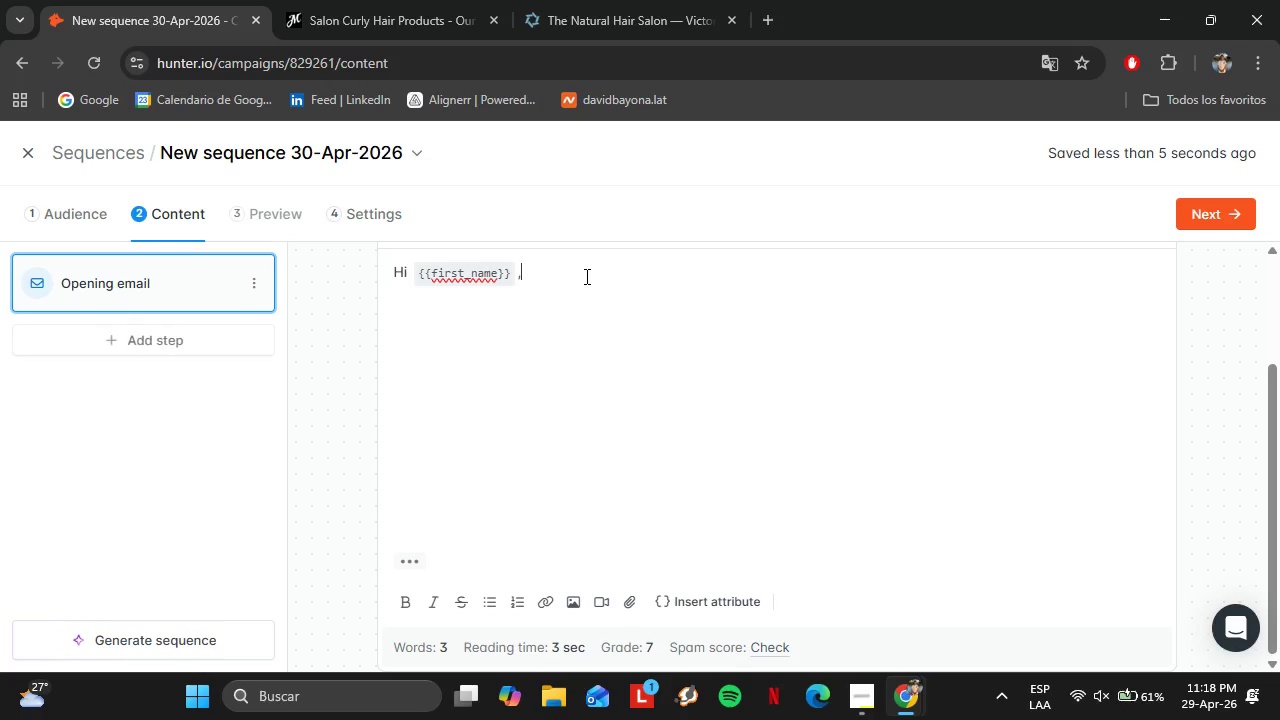 
key(Shift+Enter)
 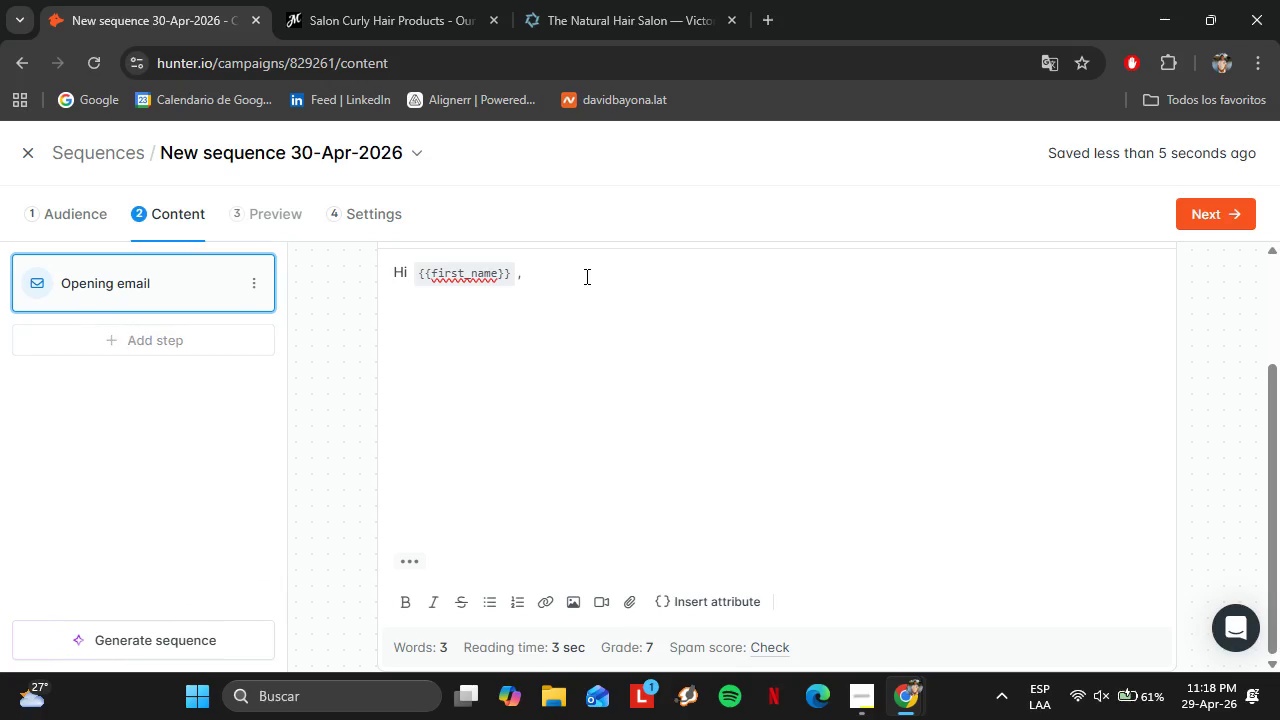 
key(Shift+Enter)
 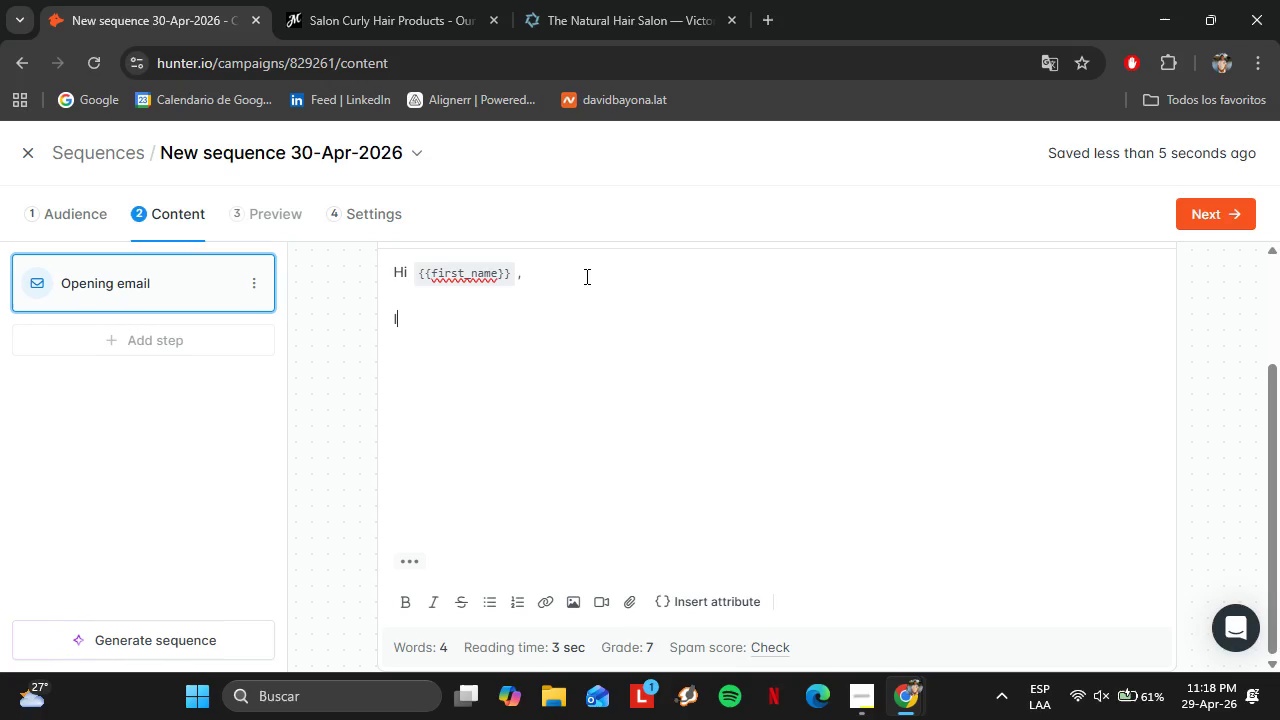 
type(I[m reaching out form)
key(Backspace)
key(Backspace)
key(Backspace)
type(rom SilverStrand Pref)
key(Backspace)
key(Backspace)
type(oe)
key(Backspace)
type(fessional - a bouti)
key(Backspace)
type(ique)
 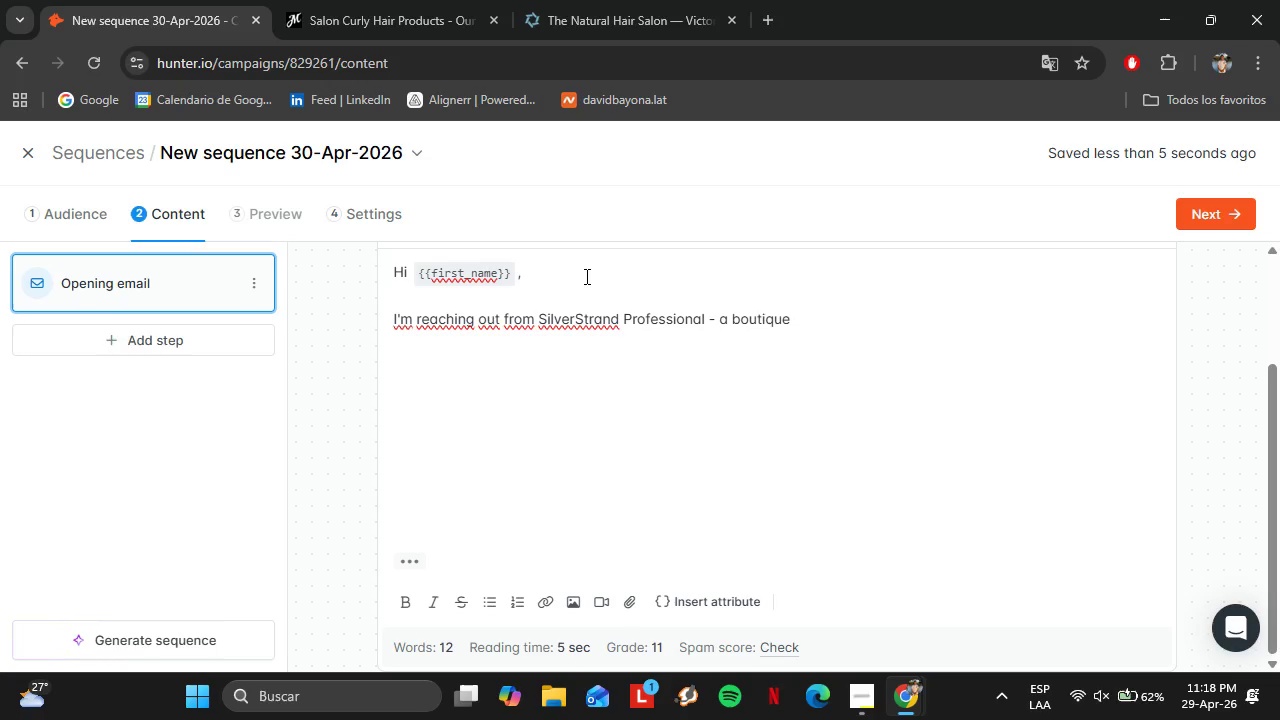 
type( hair)
 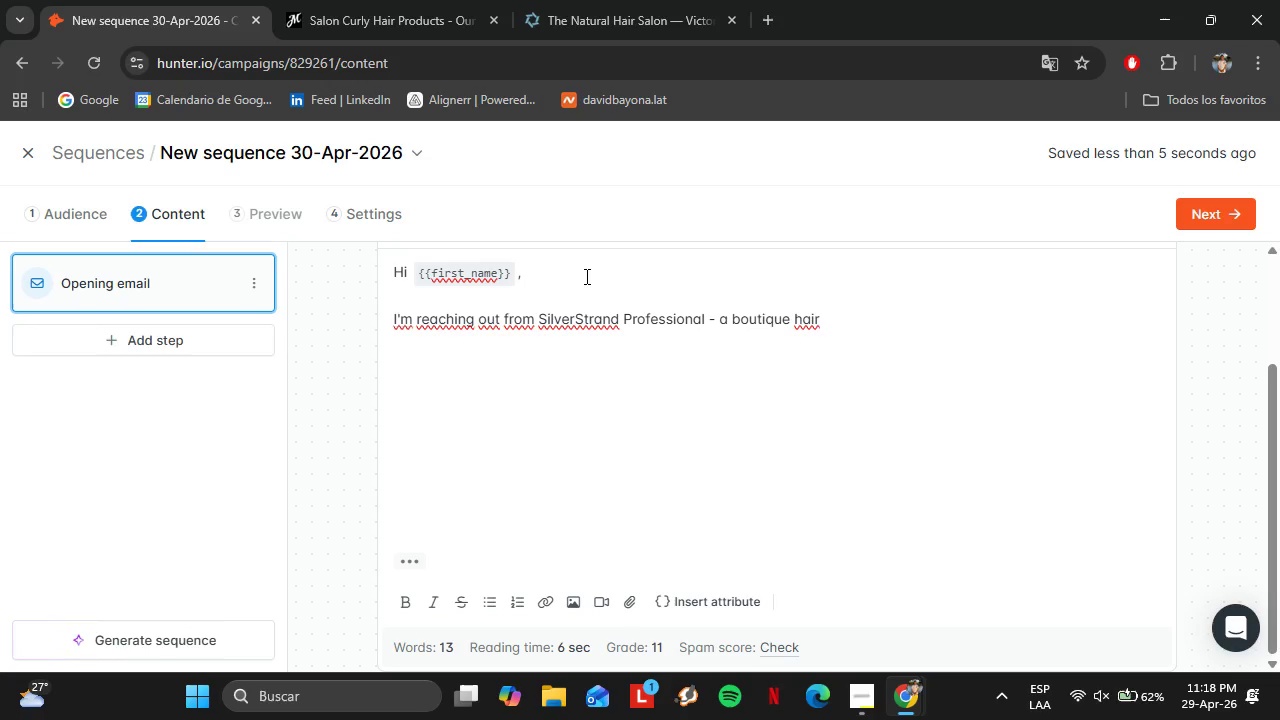 
wait(5.31)
 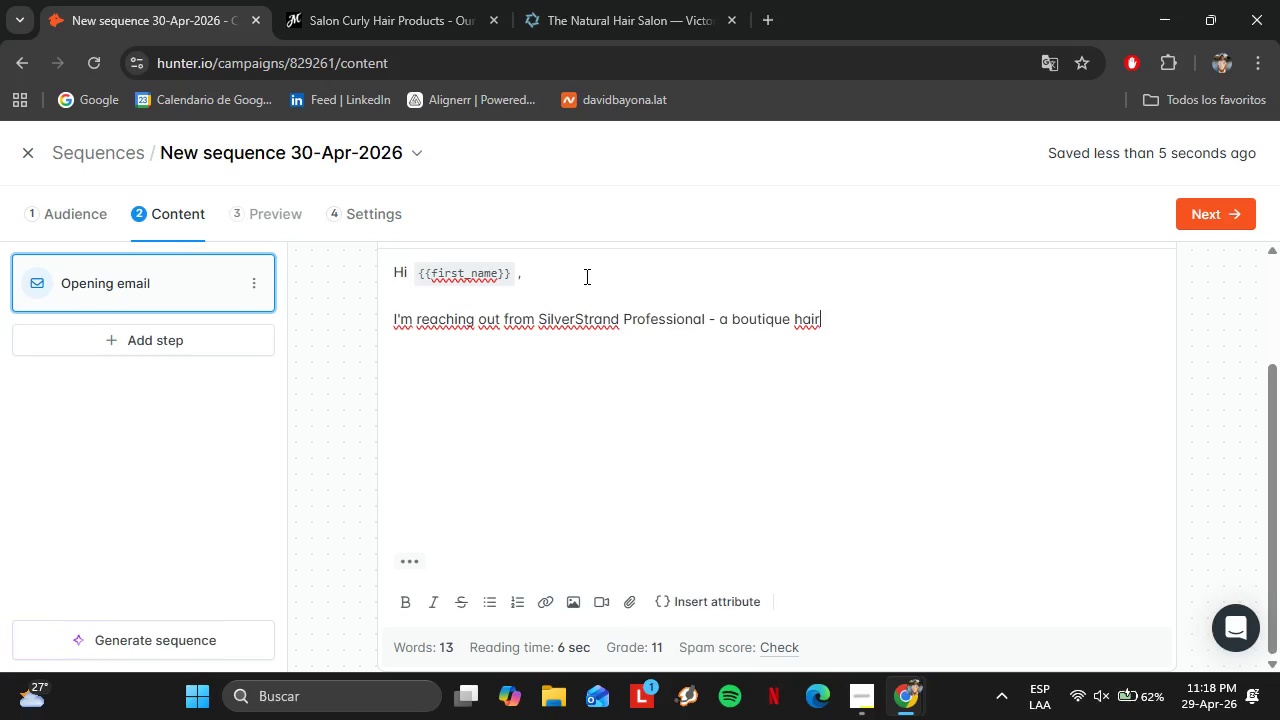 
type( color manufacturer )
 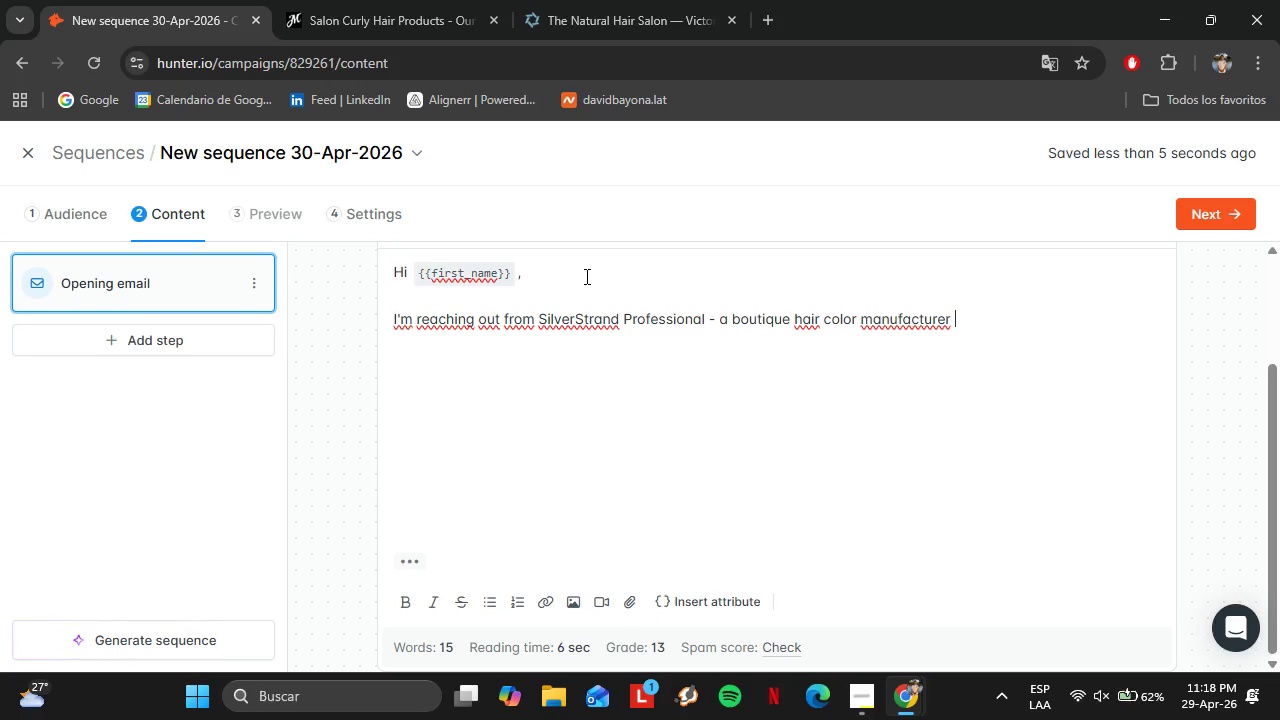 
wait(8.12)
 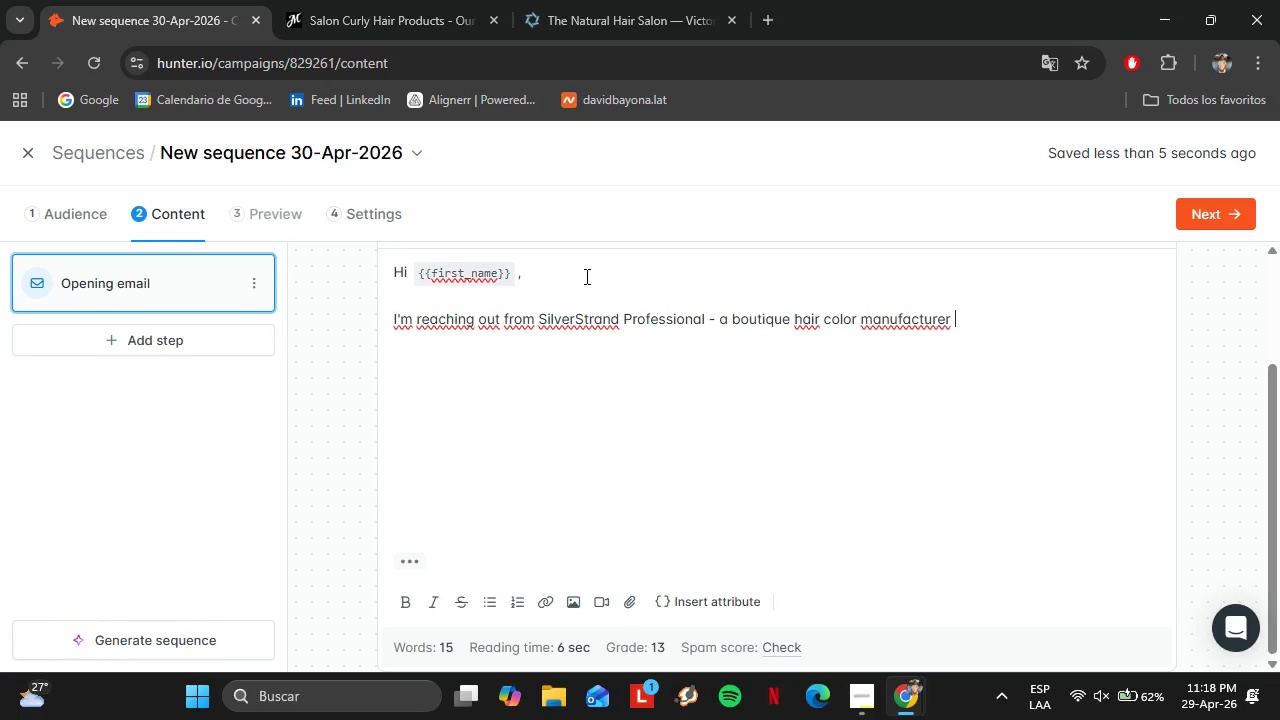 
type(launching a regional partnership program for high-end salons.)
key(Backspace)
type(.)
 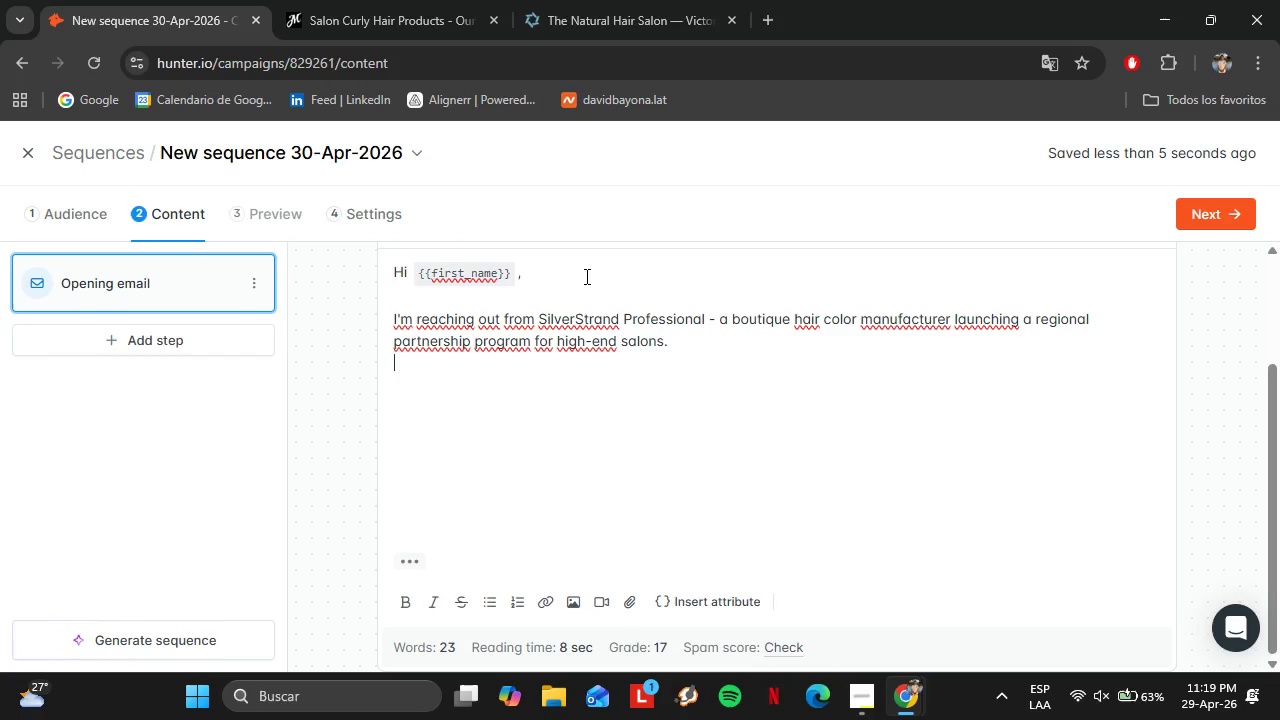 
key(Shift+Enter)
 